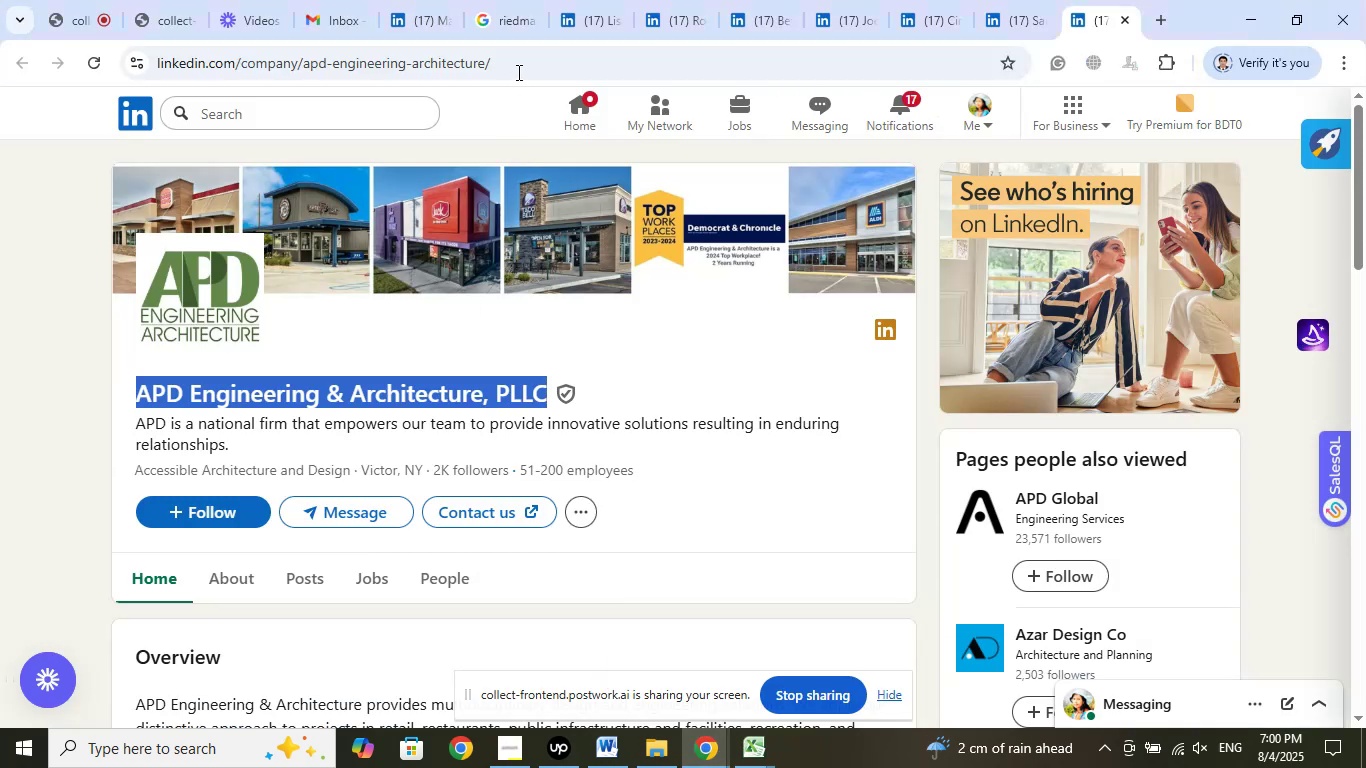 
left_click([520, 68])
 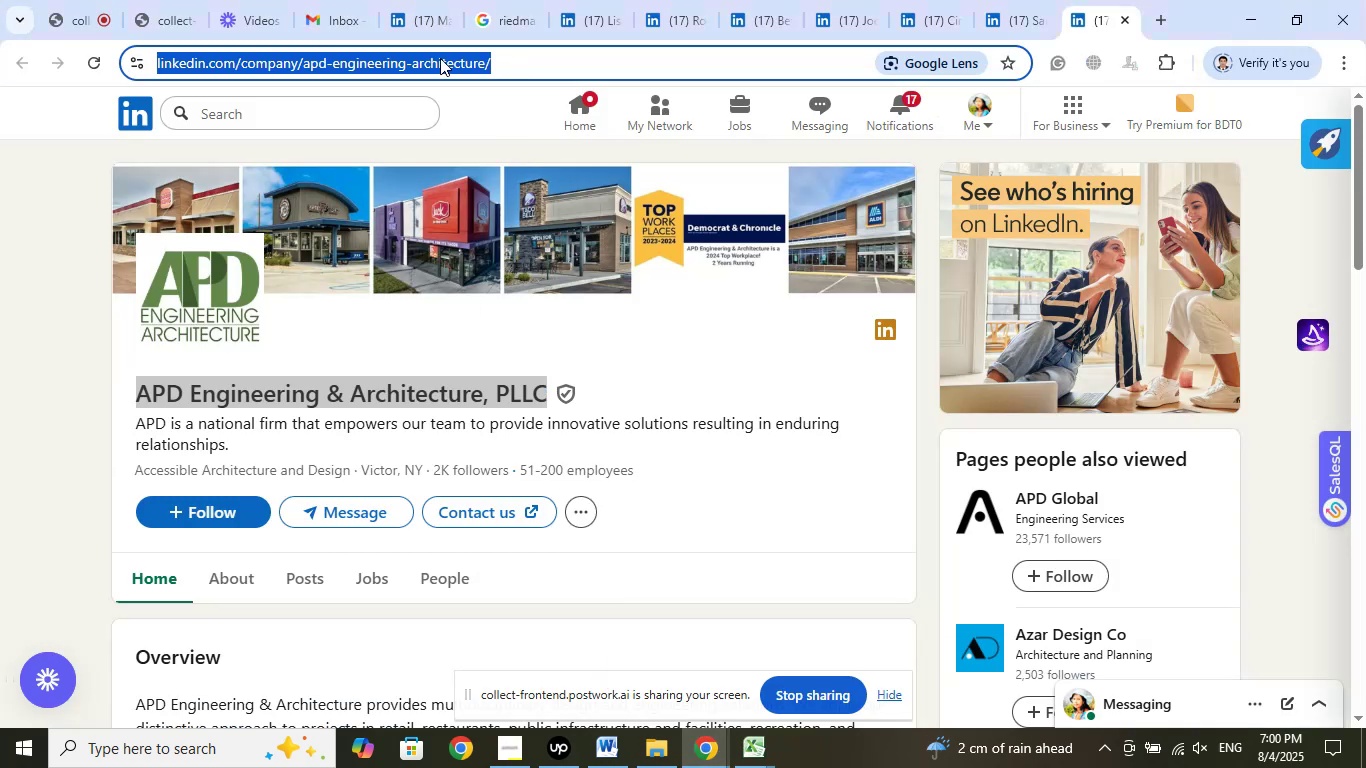 
right_click([439, 58])
 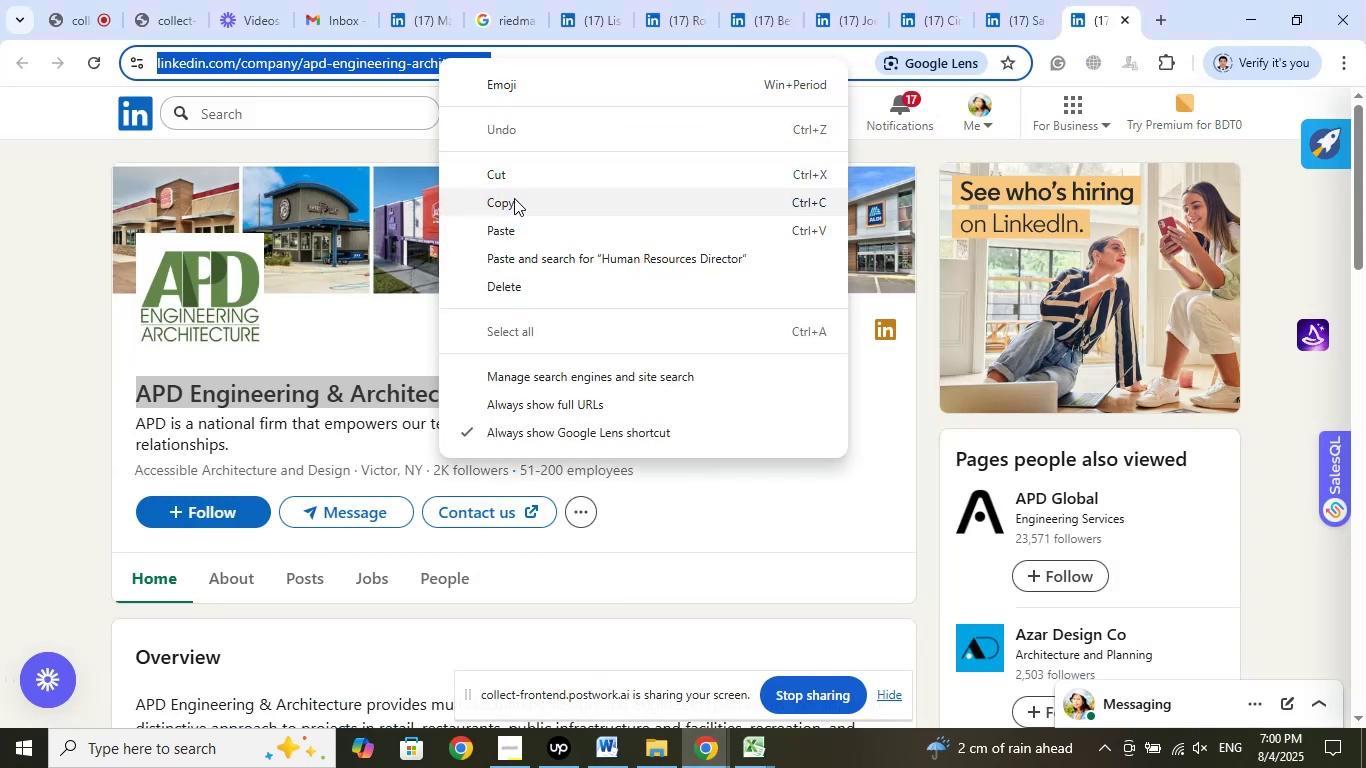 
left_click([514, 198])
 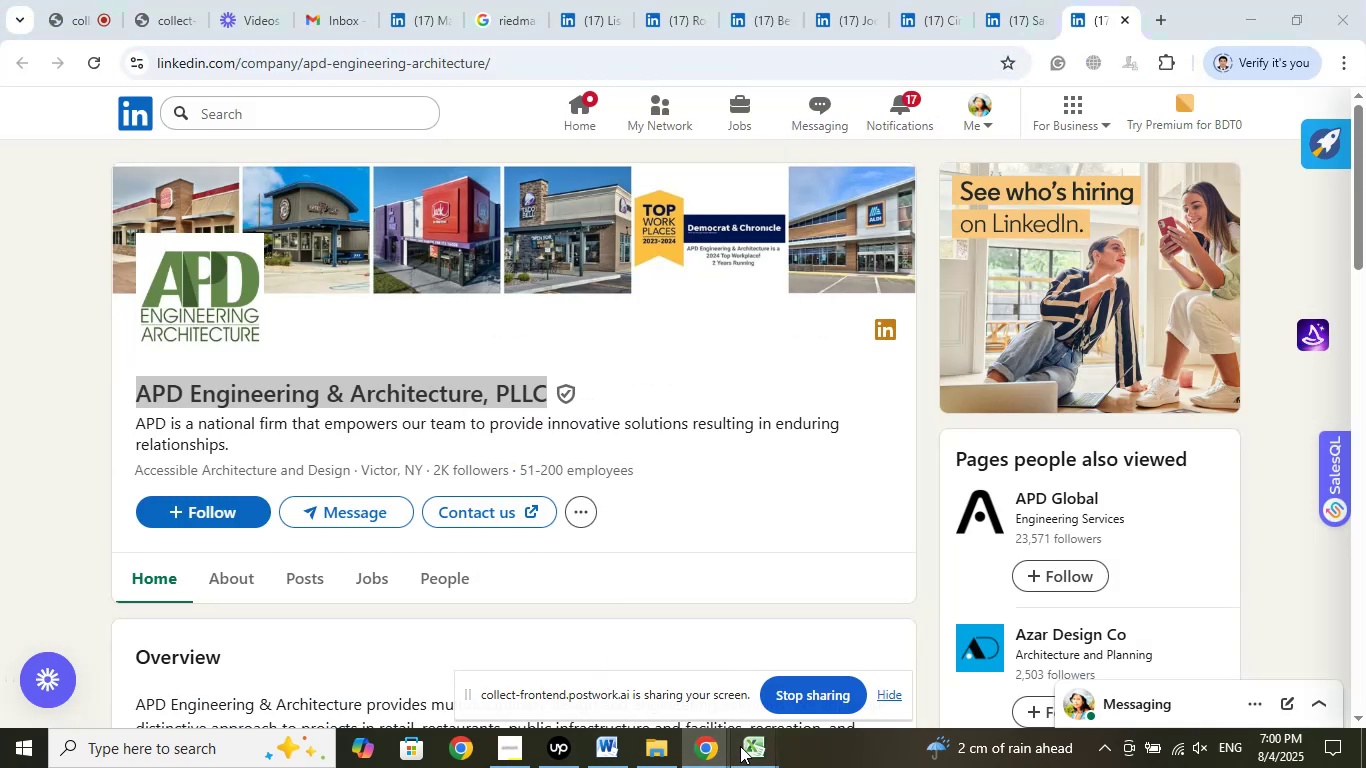 
double_click([662, 681])
 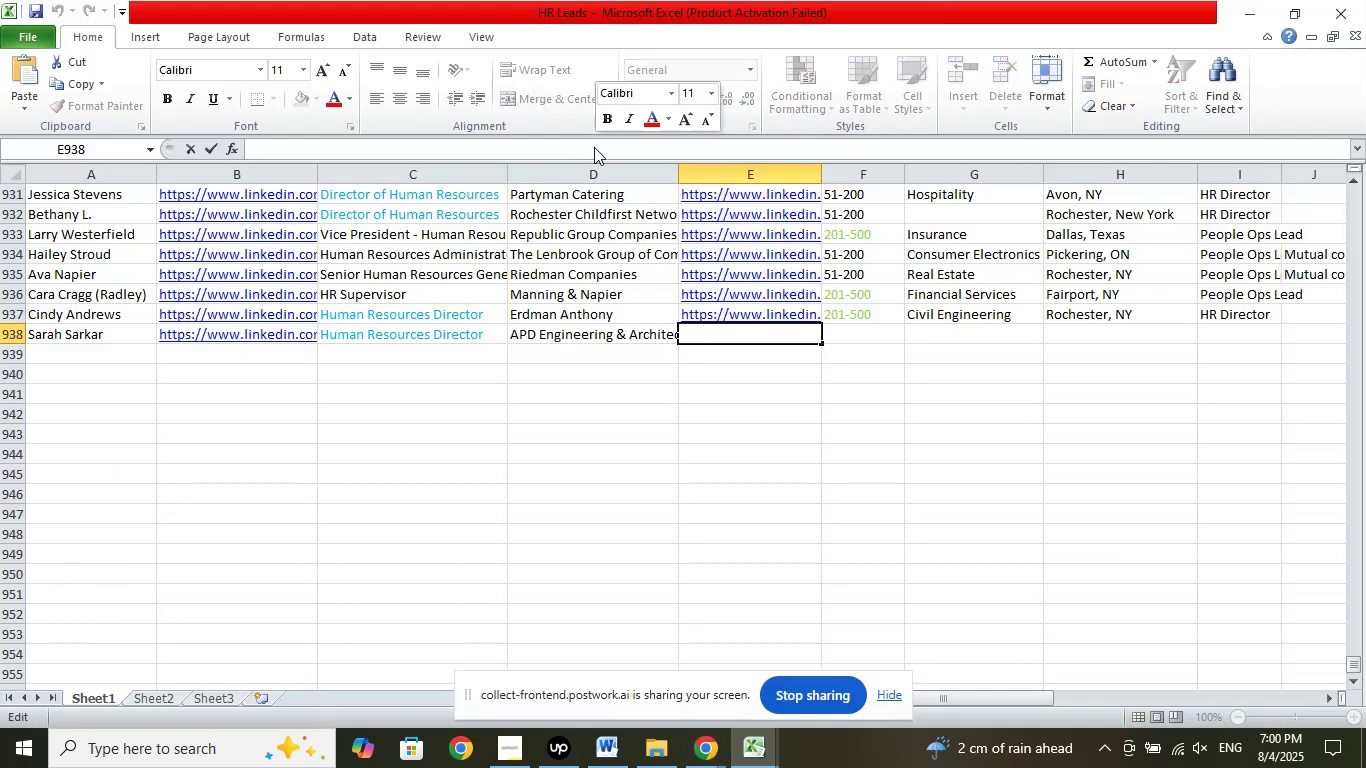 
left_click([636, 219])
 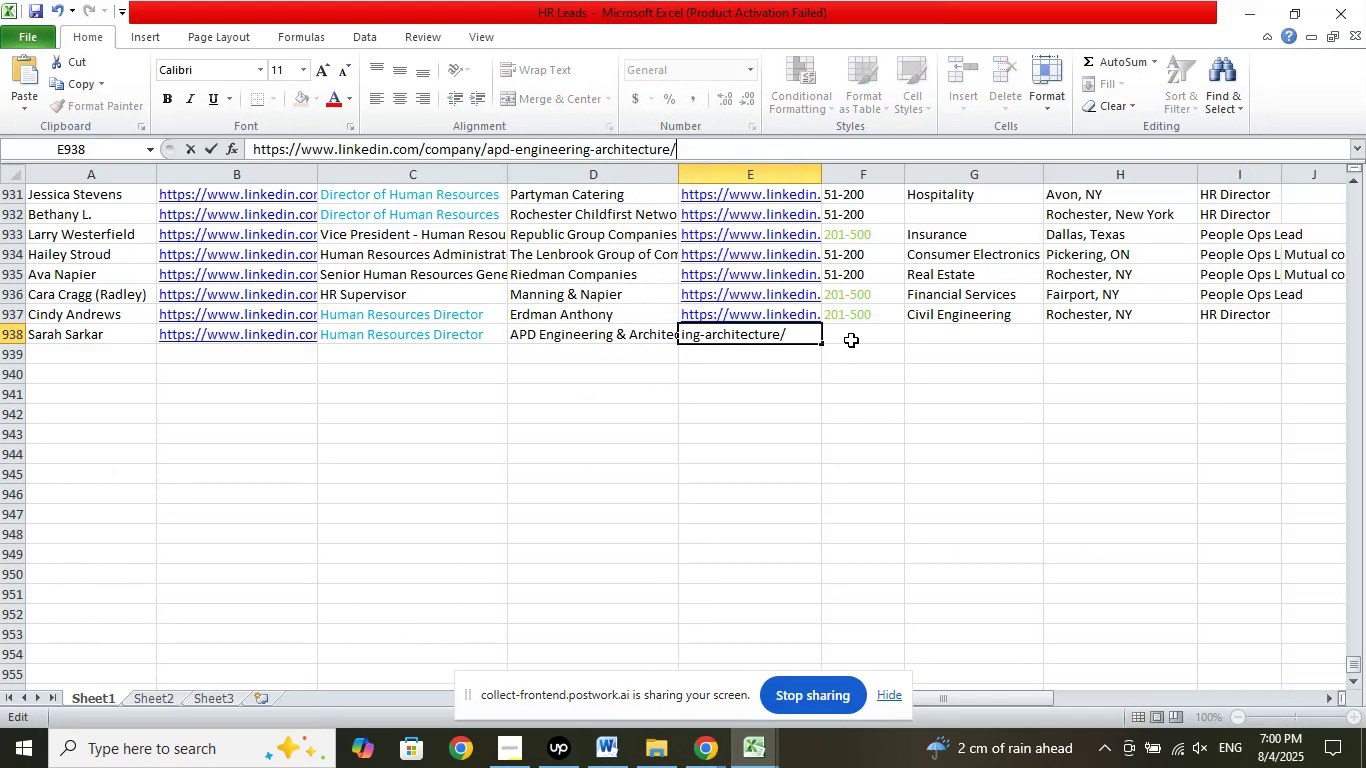 
left_click([853, 338])
 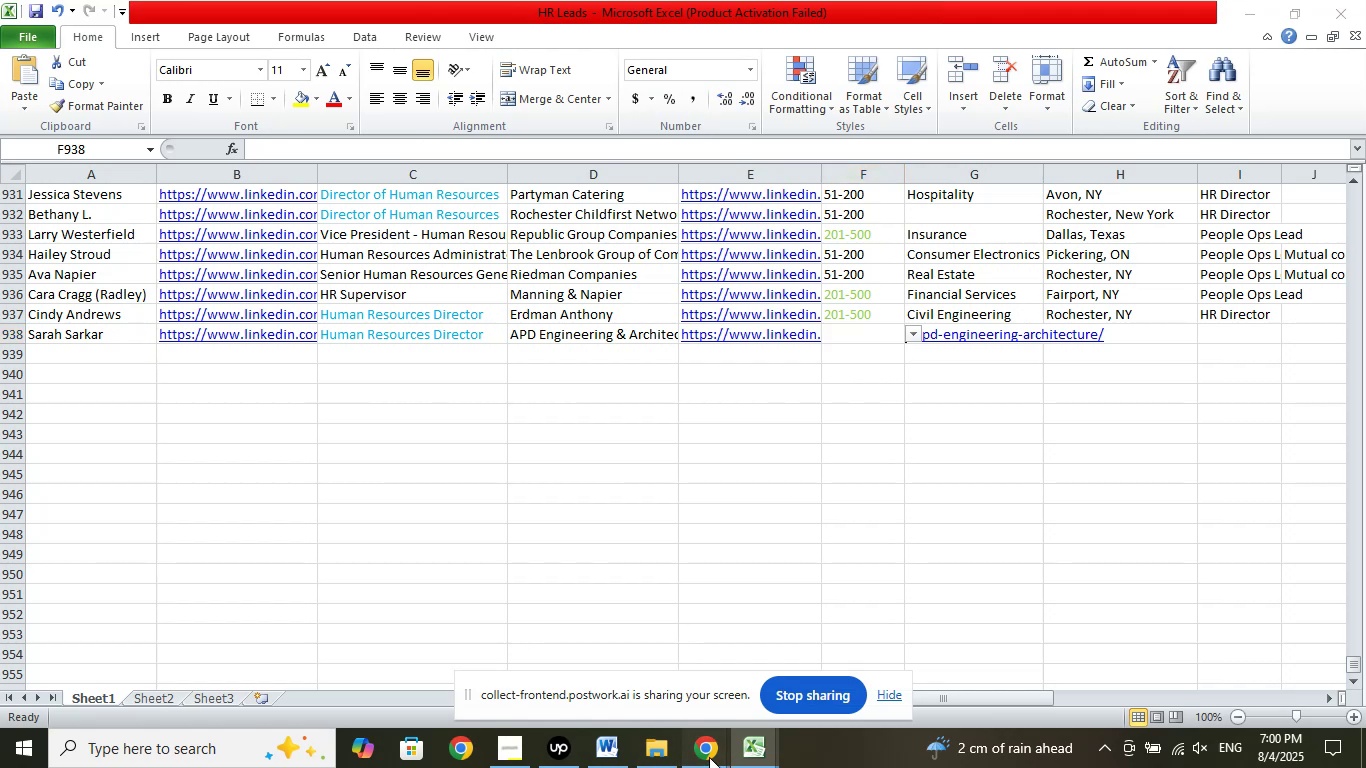 
double_click([643, 672])
 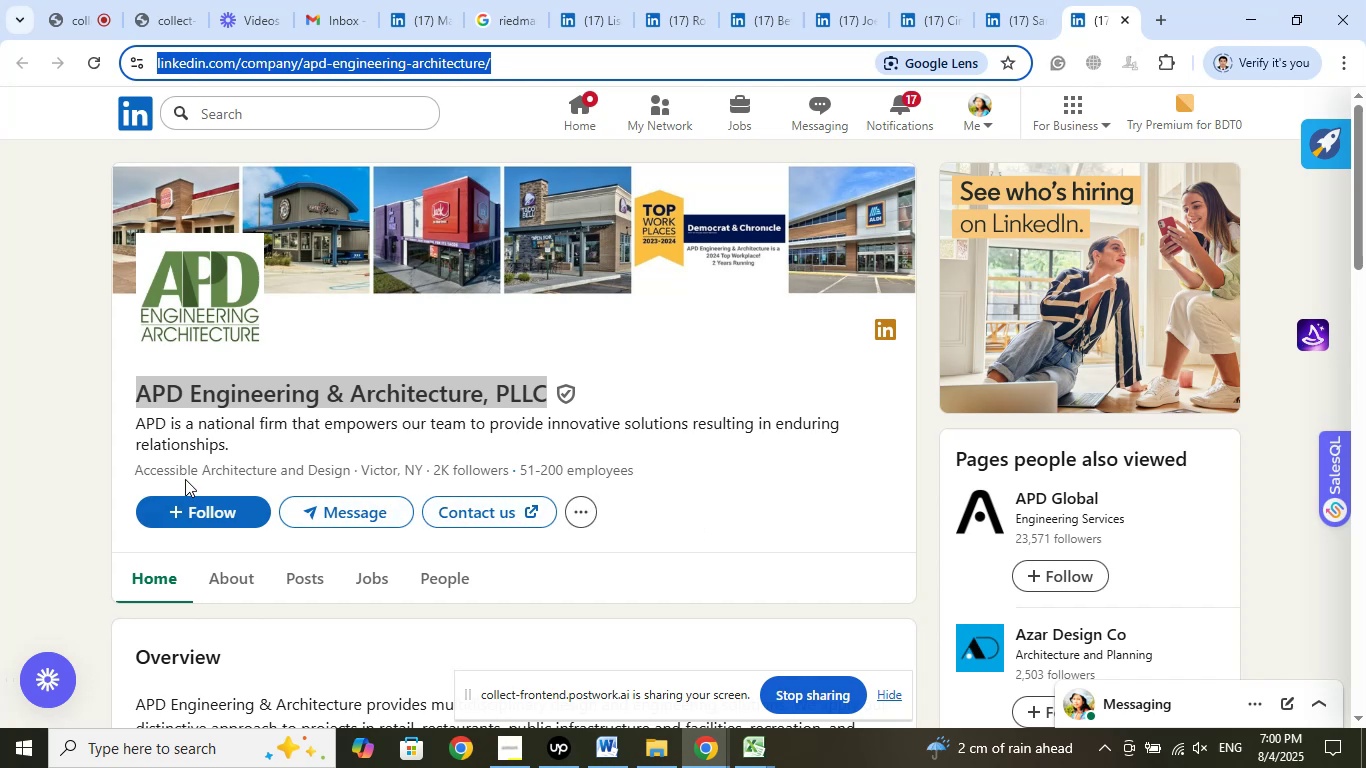 
wait(17.06)
 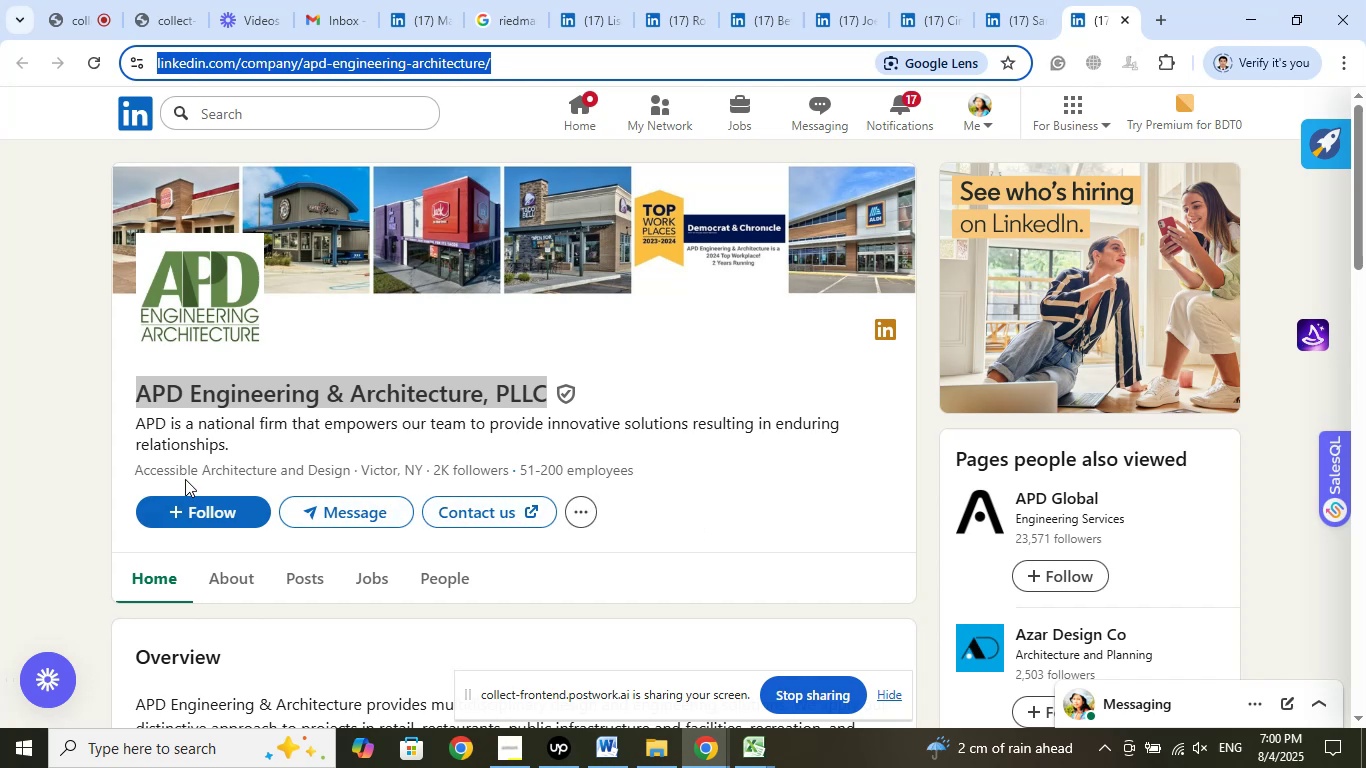 
left_click([475, 217])
 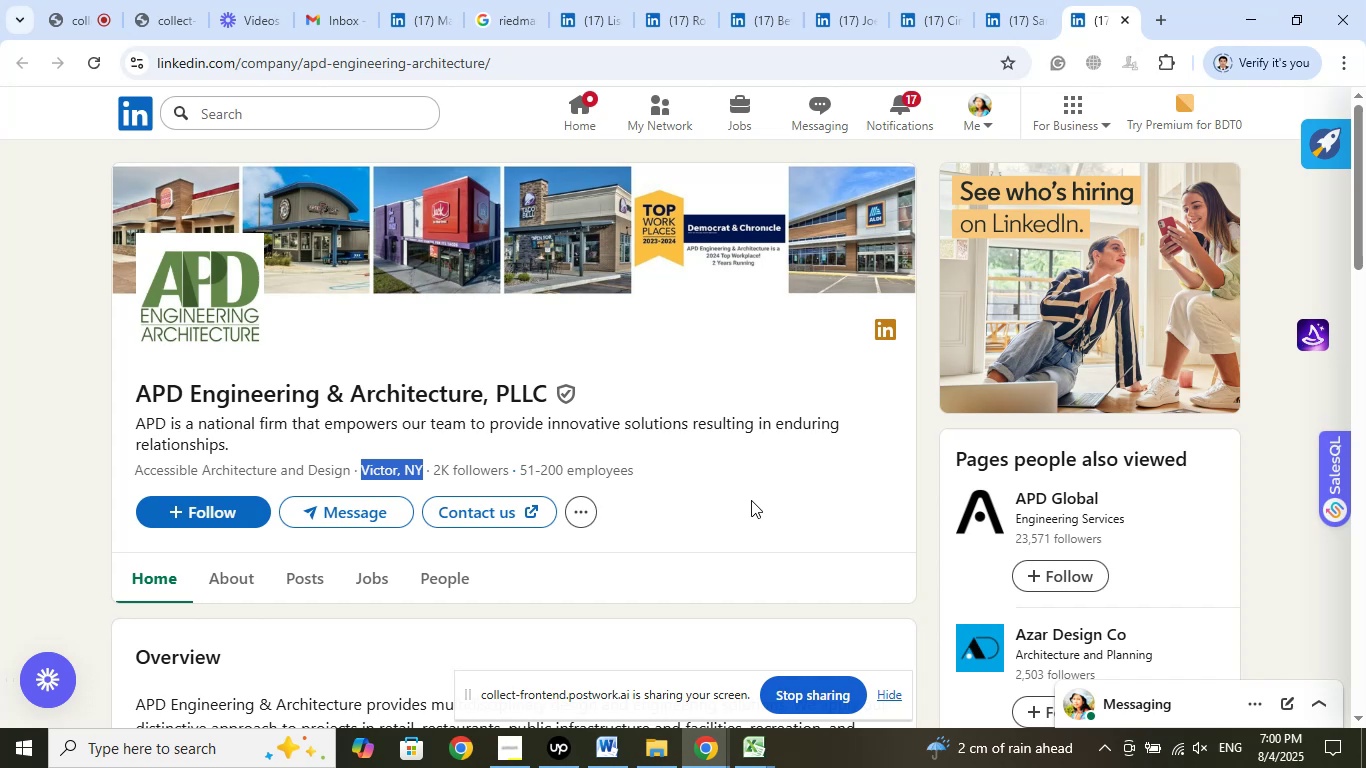 
wait(7.93)
 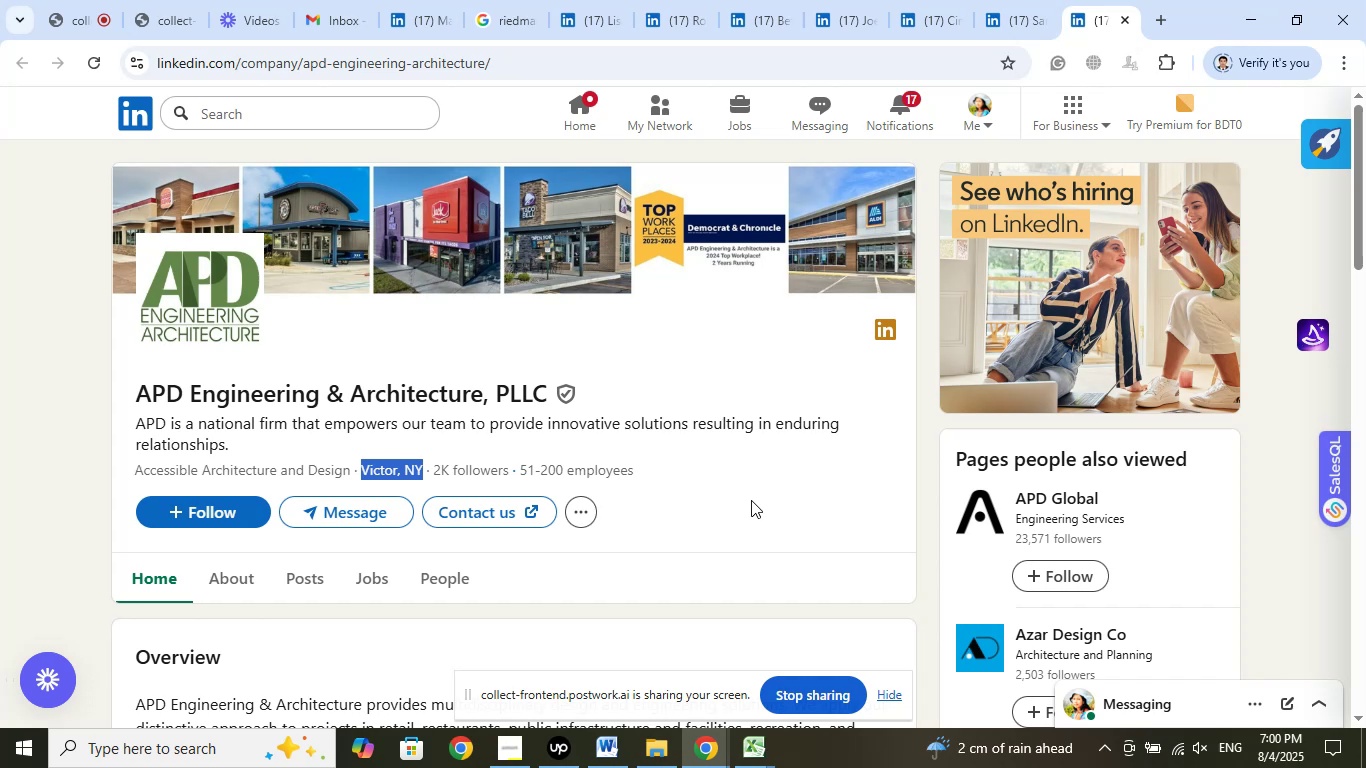 
left_click([754, 758])
 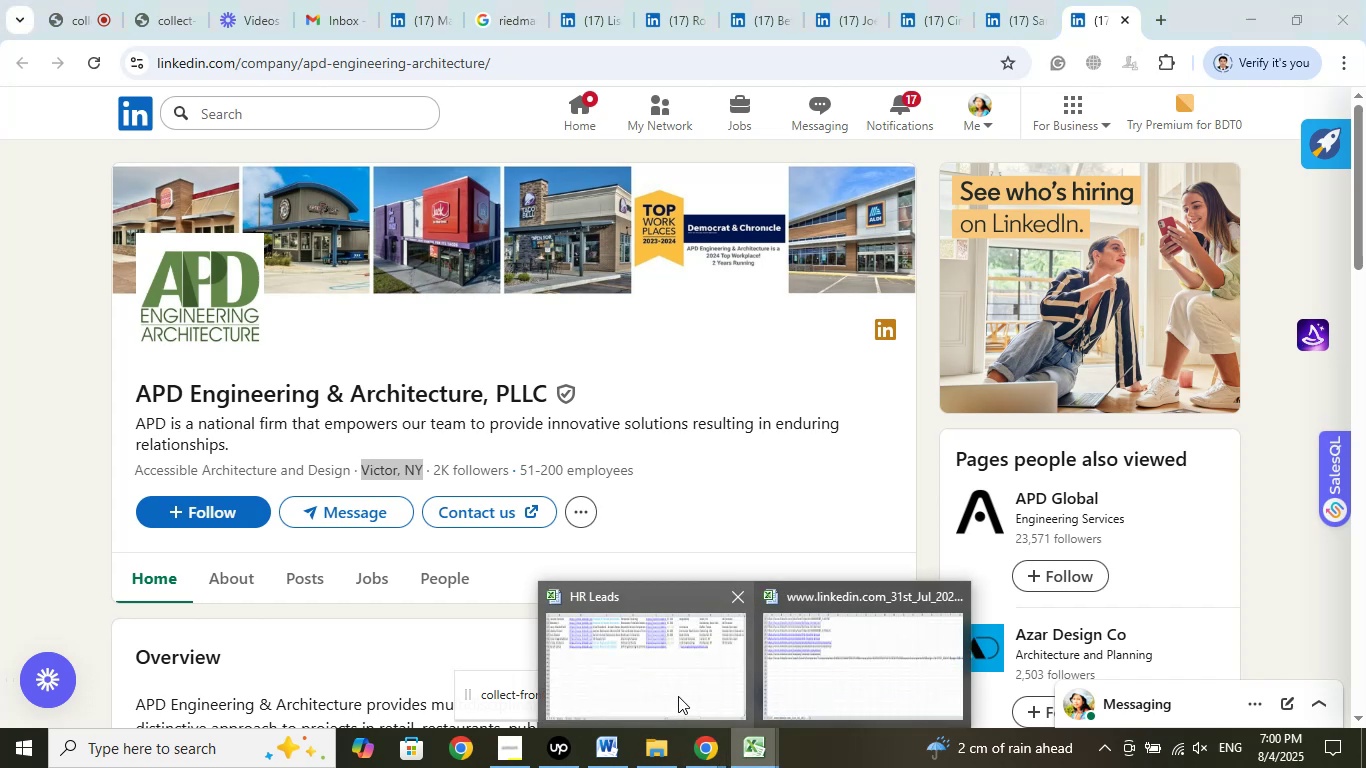 
left_click([678, 695])
 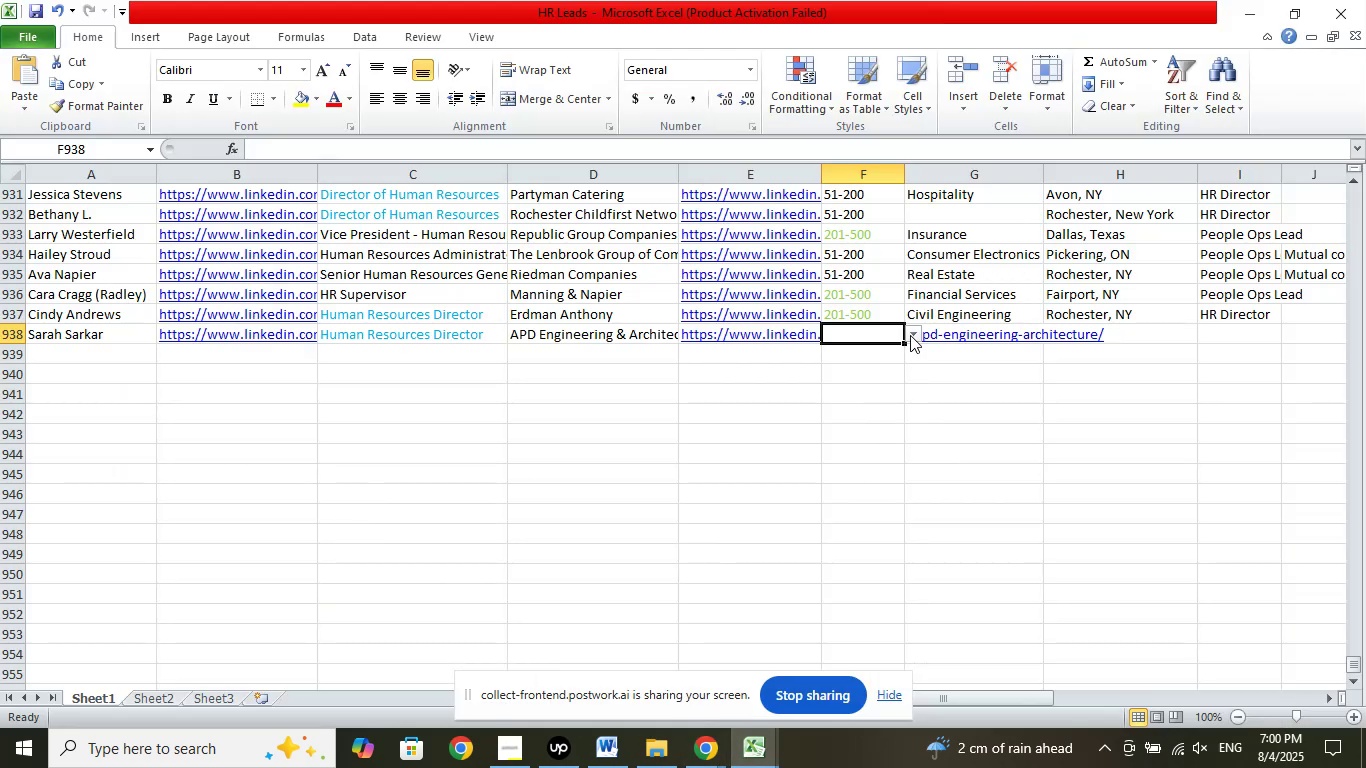 
left_click([909, 334])
 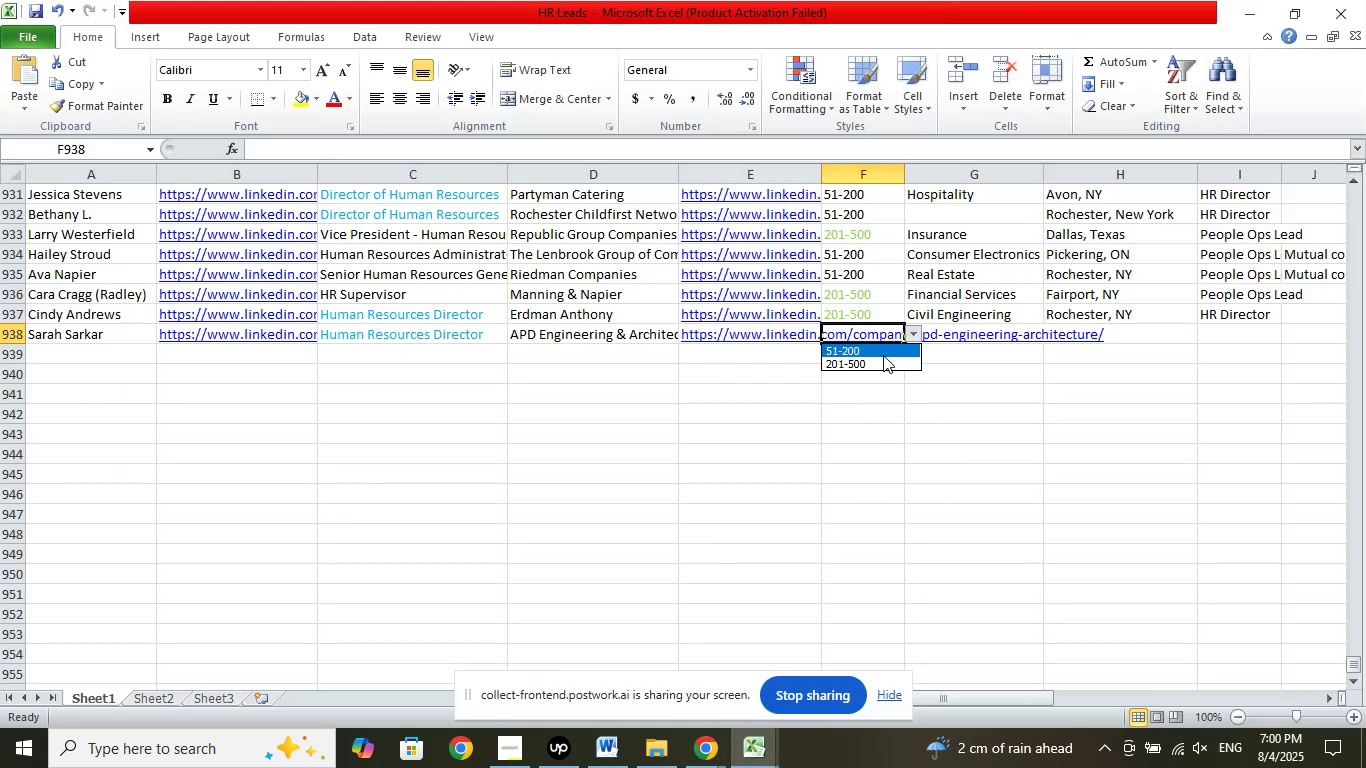 
left_click([883, 350])
 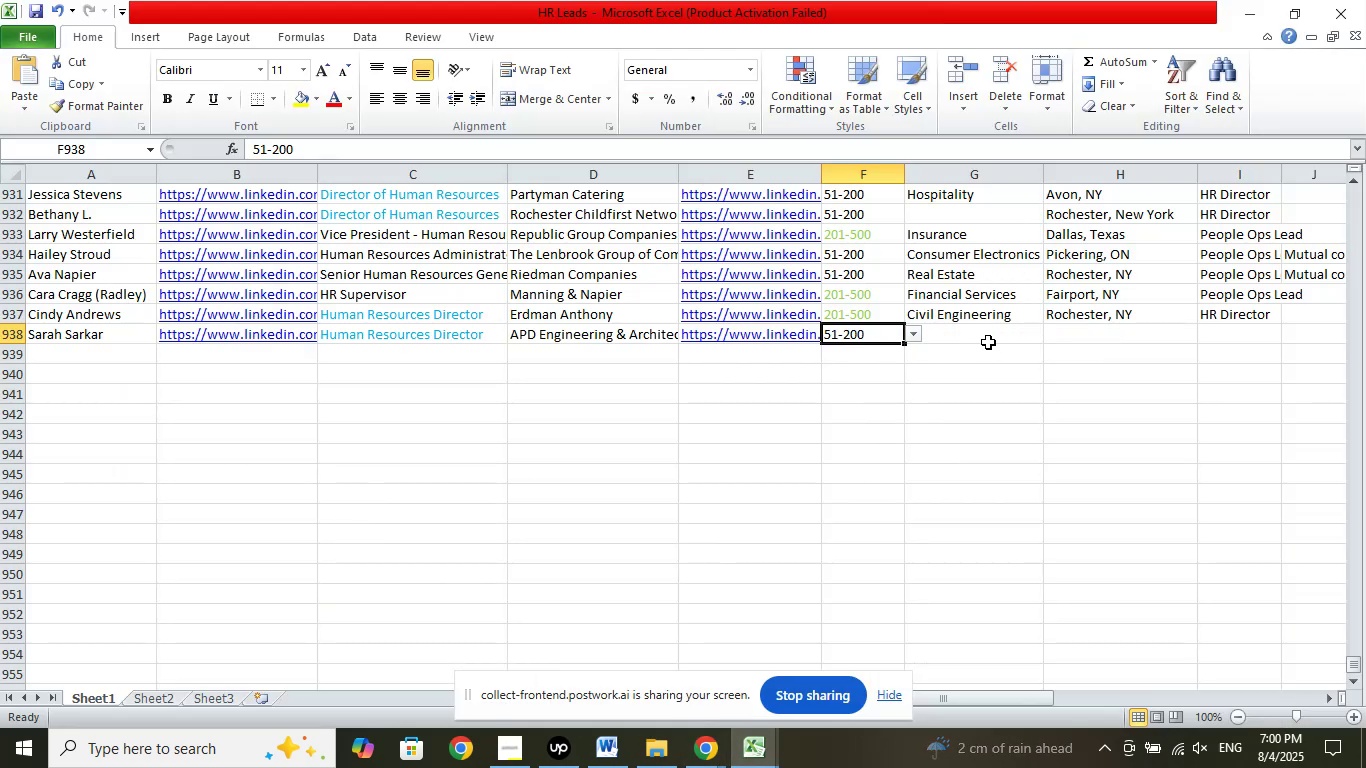 
left_click([988, 337])
 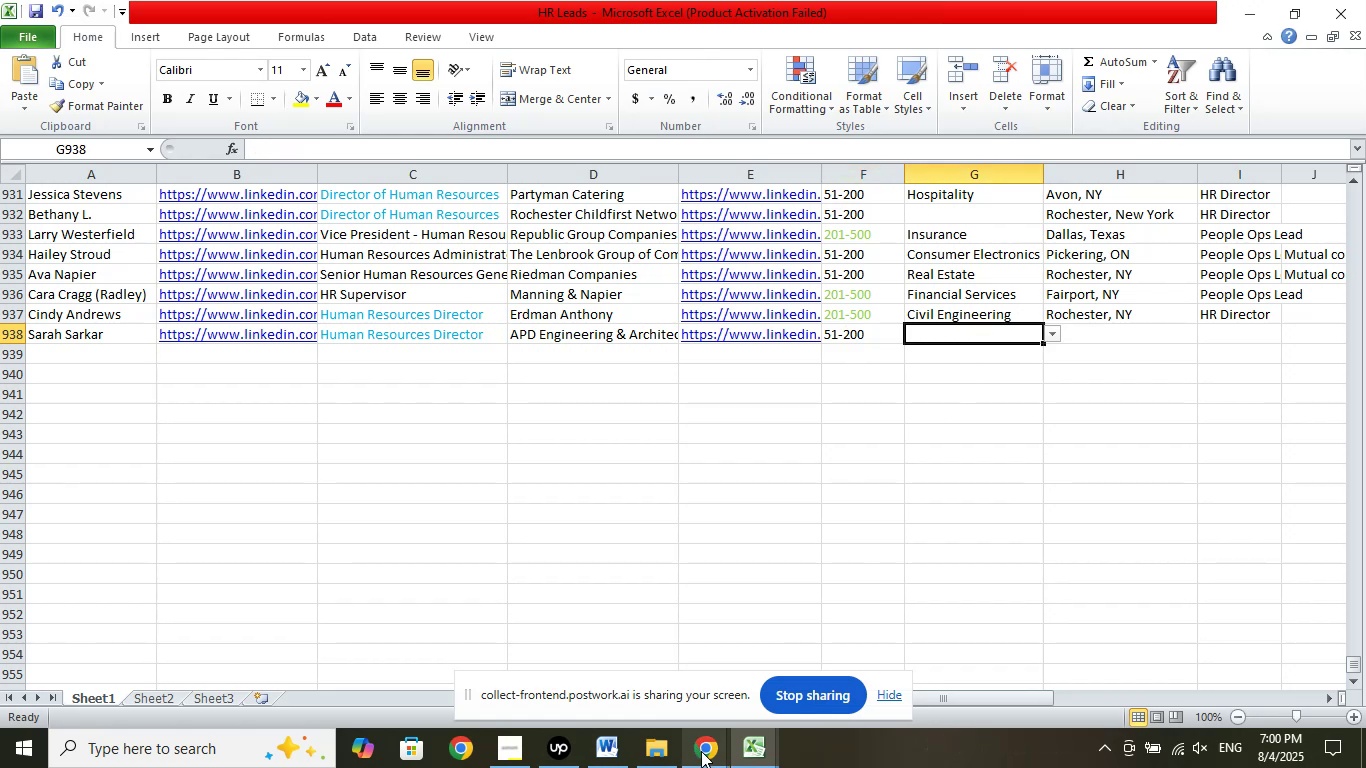 
double_click([634, 670])
 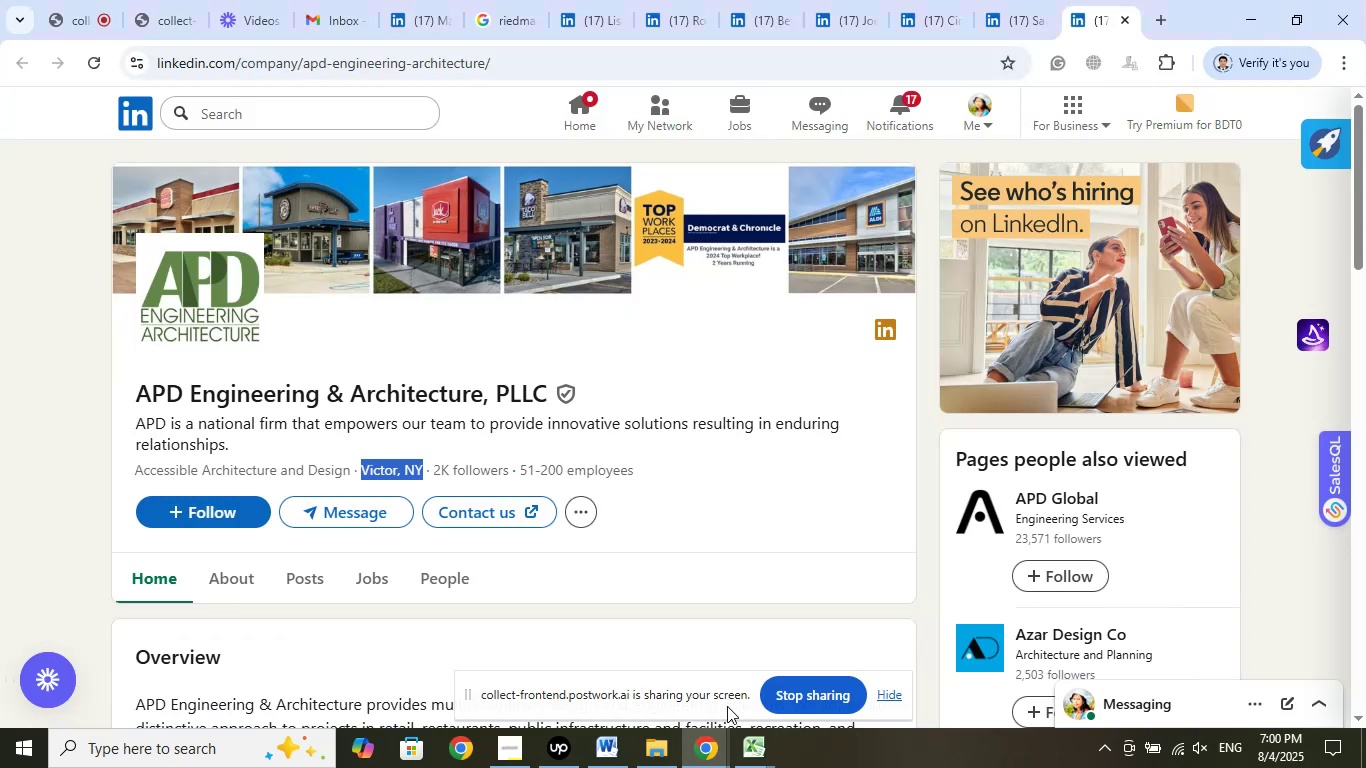 
left_click([757, 746])
 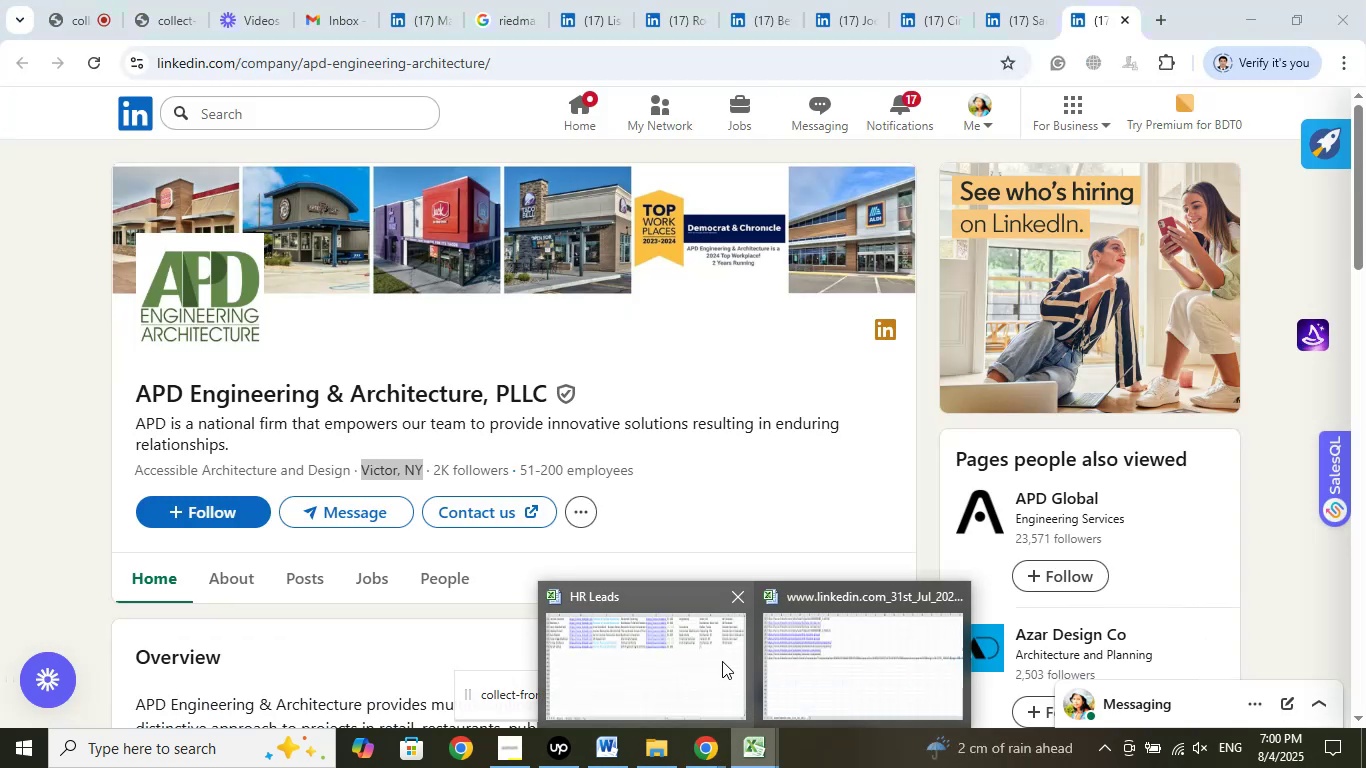 
left_click([722, 661])
 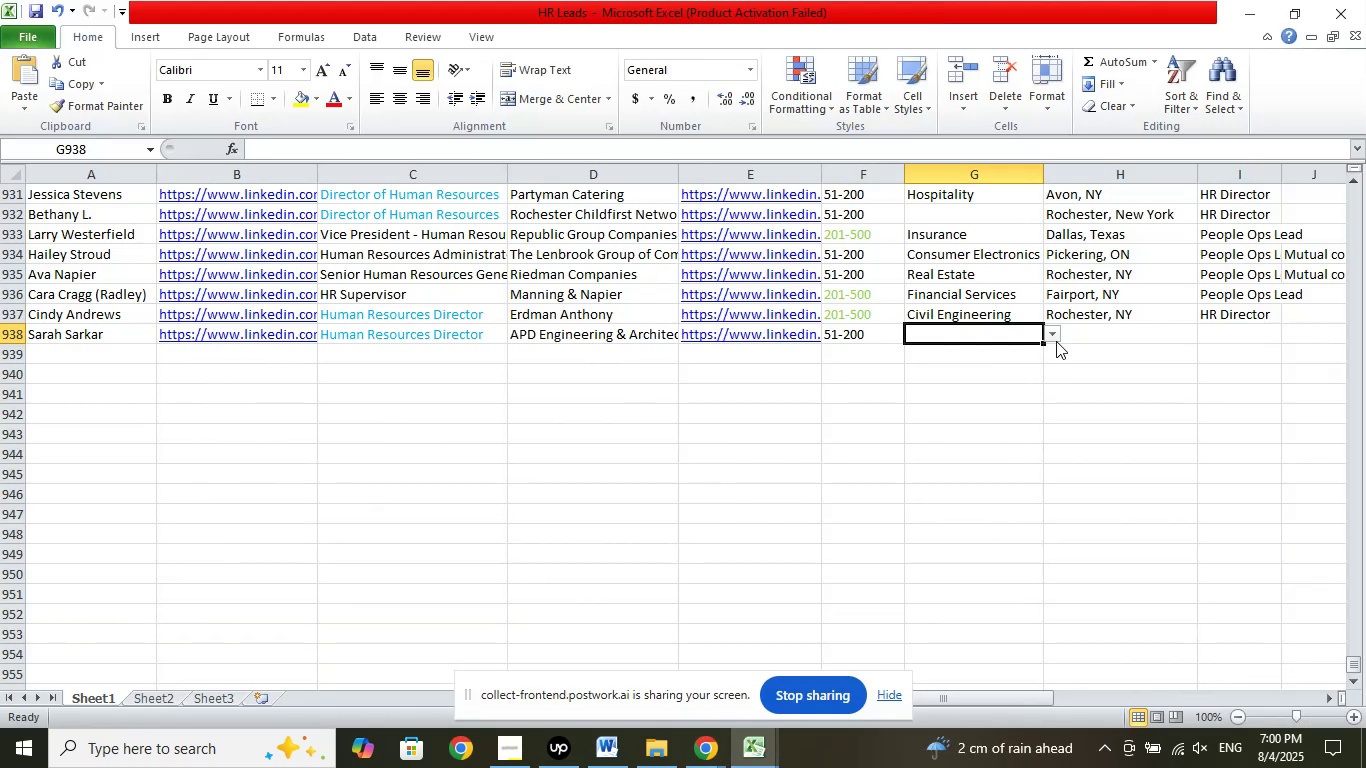 
left_click([1056, 332])
 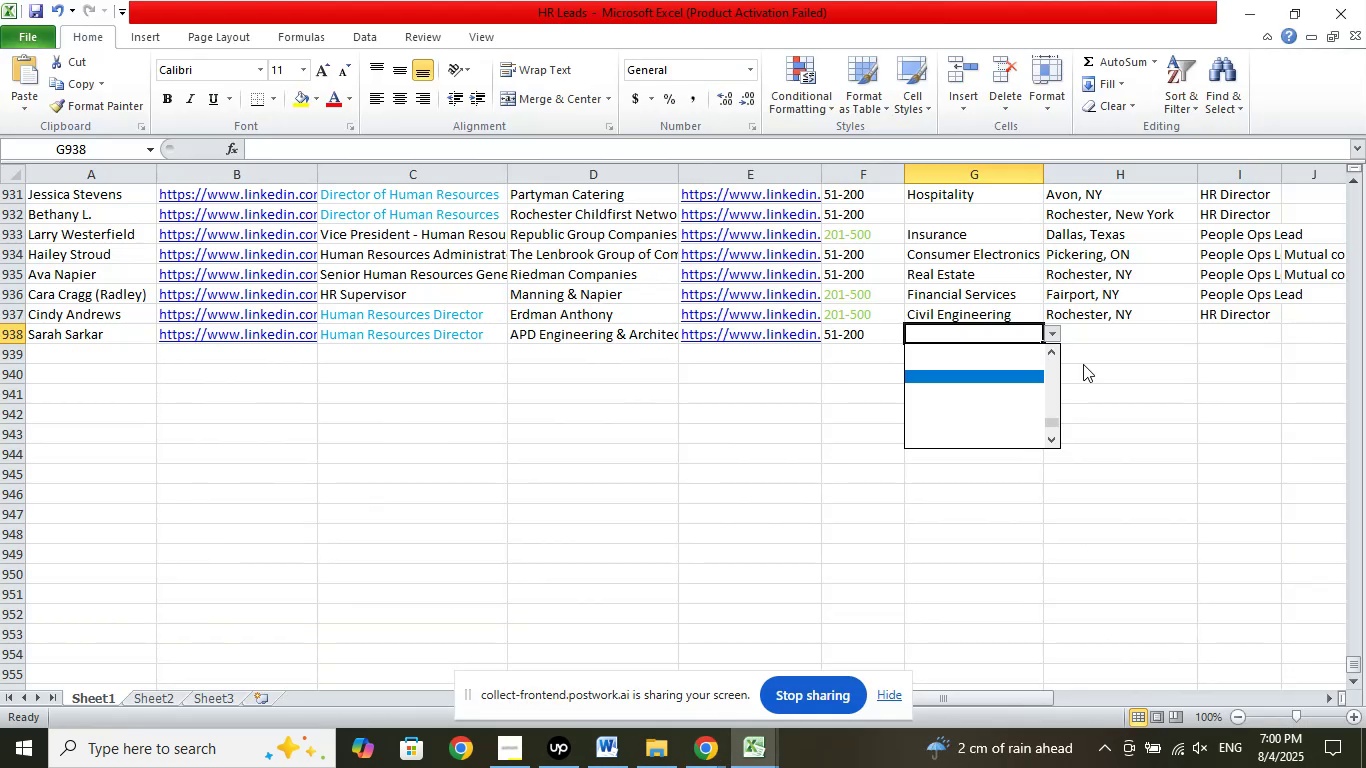 
left_click([1110, 332])
 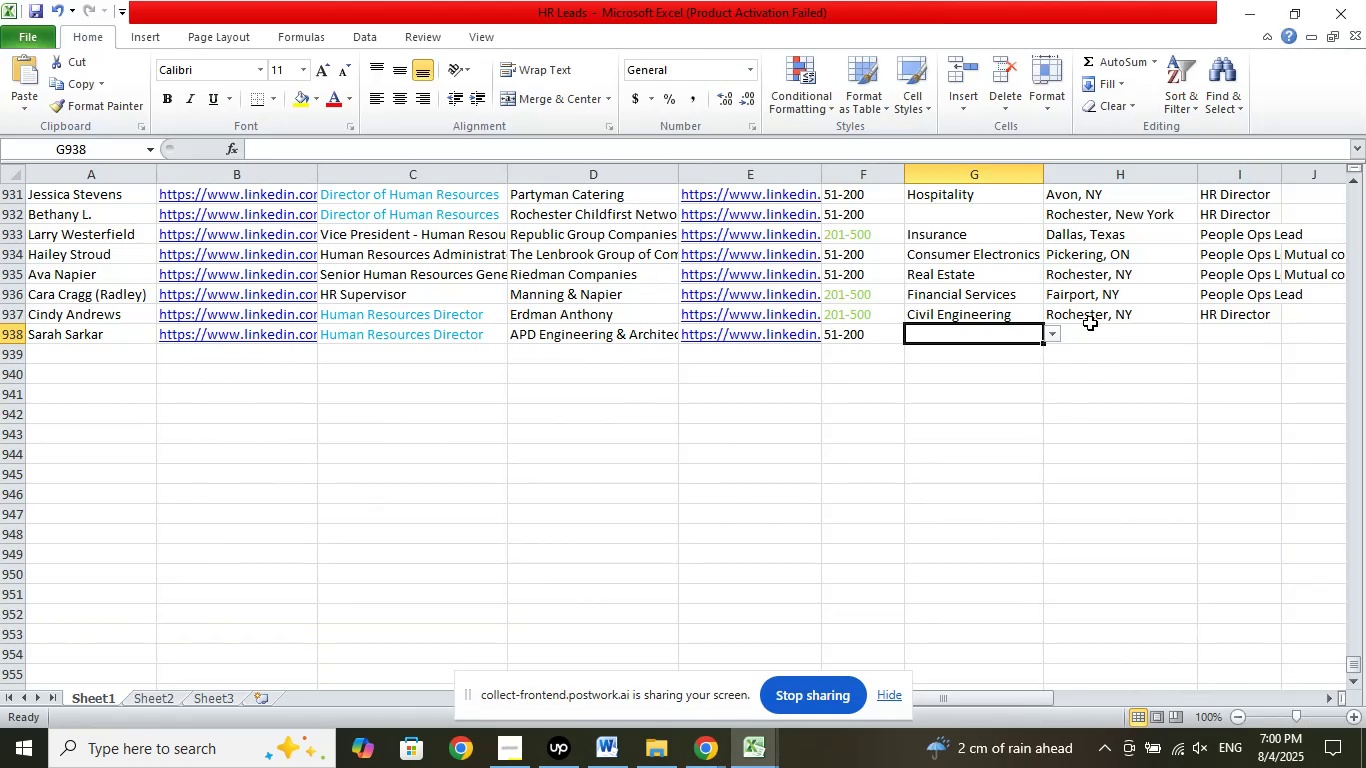 
left_click([1091, 325])
 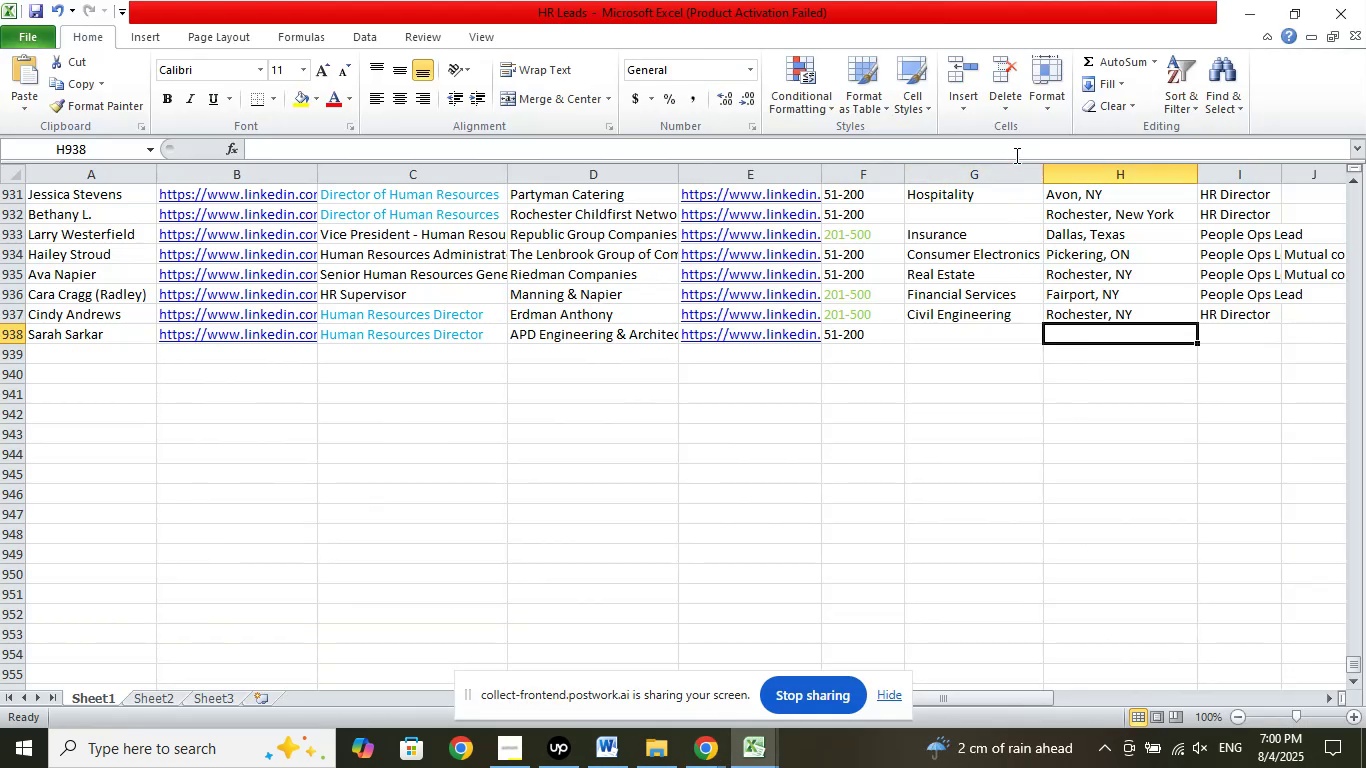 
left_click([1016, 148])
 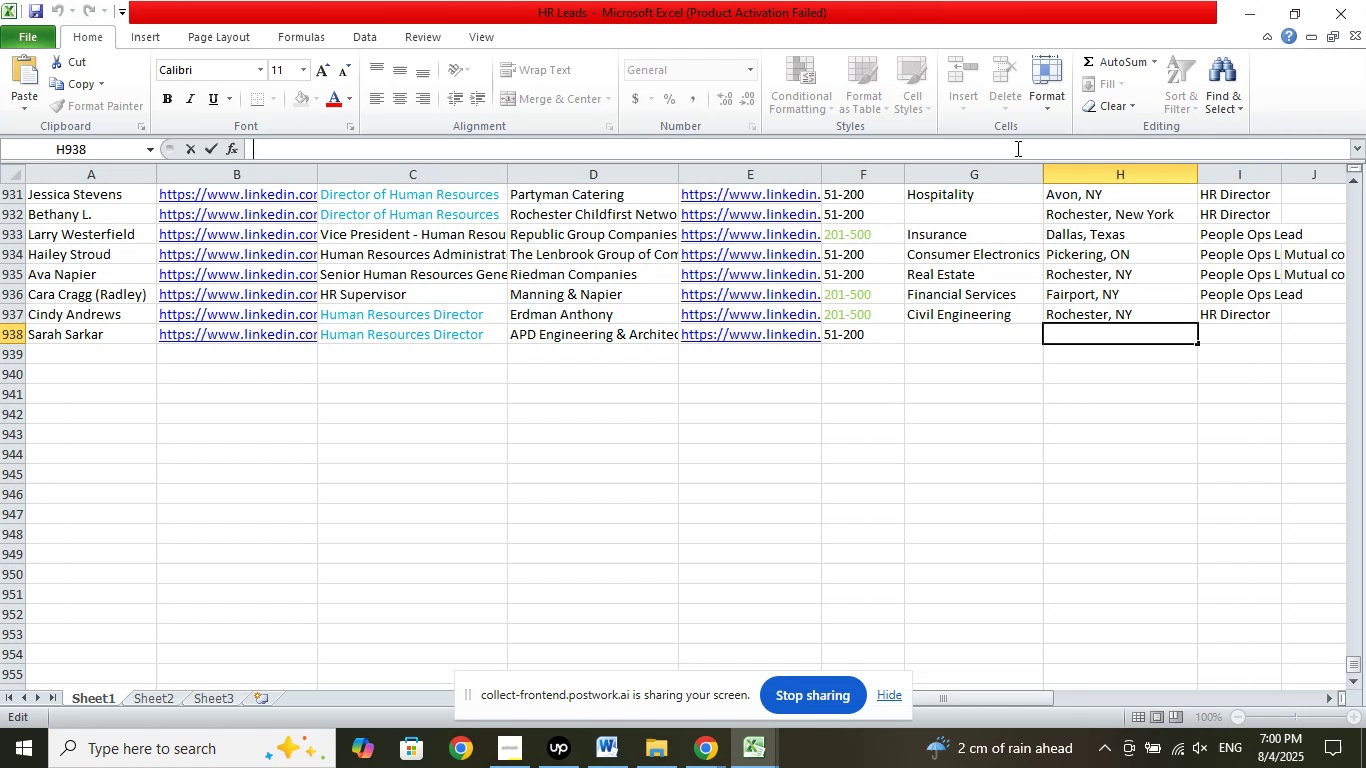 
right_click([1016, 148])
 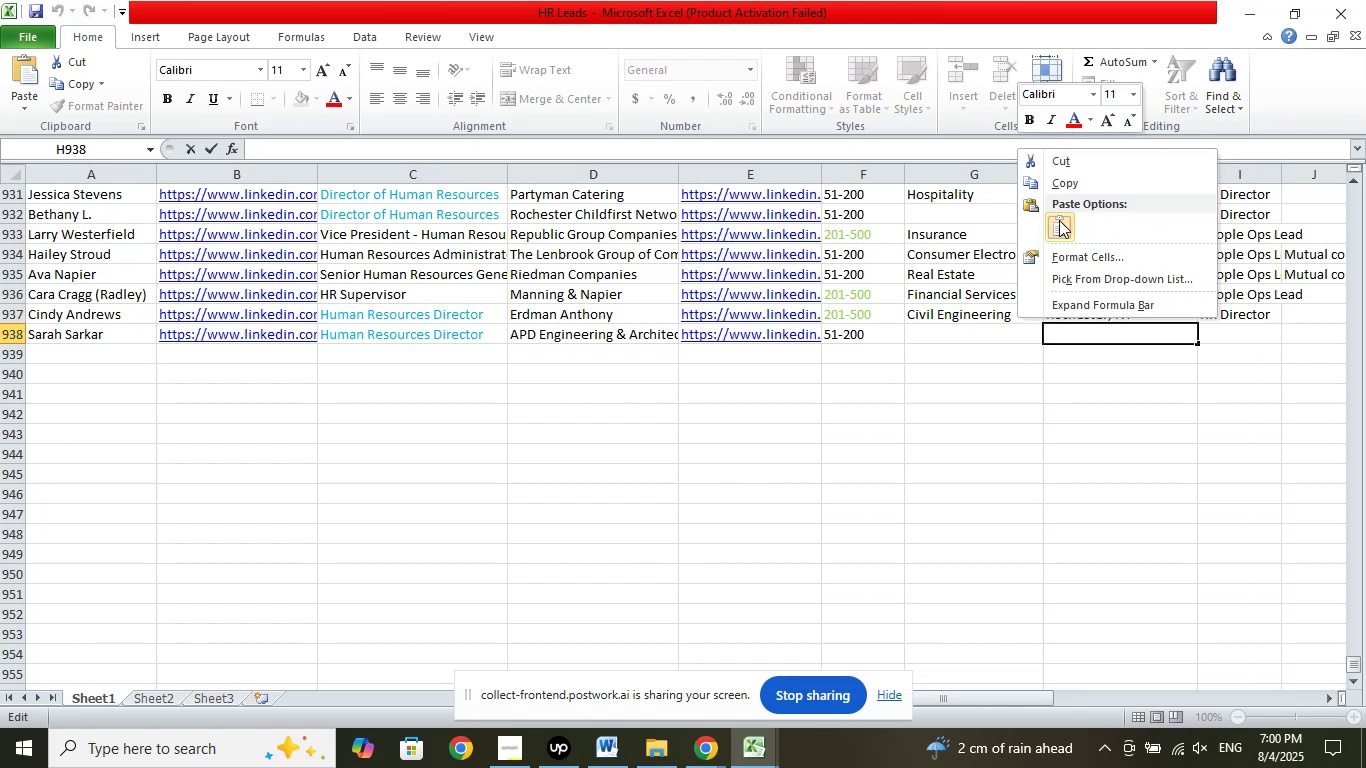 
left_click([1060, 219])
 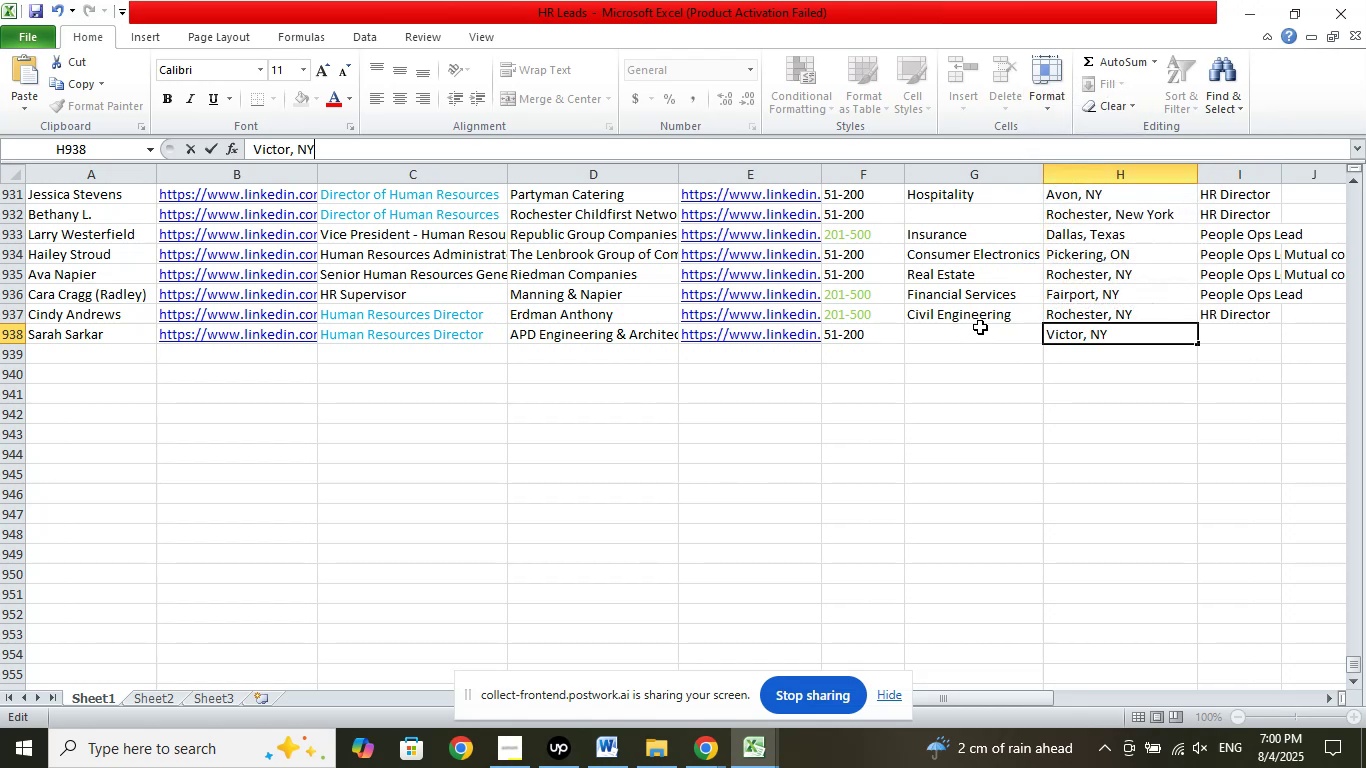 
left_click([980, 327])
 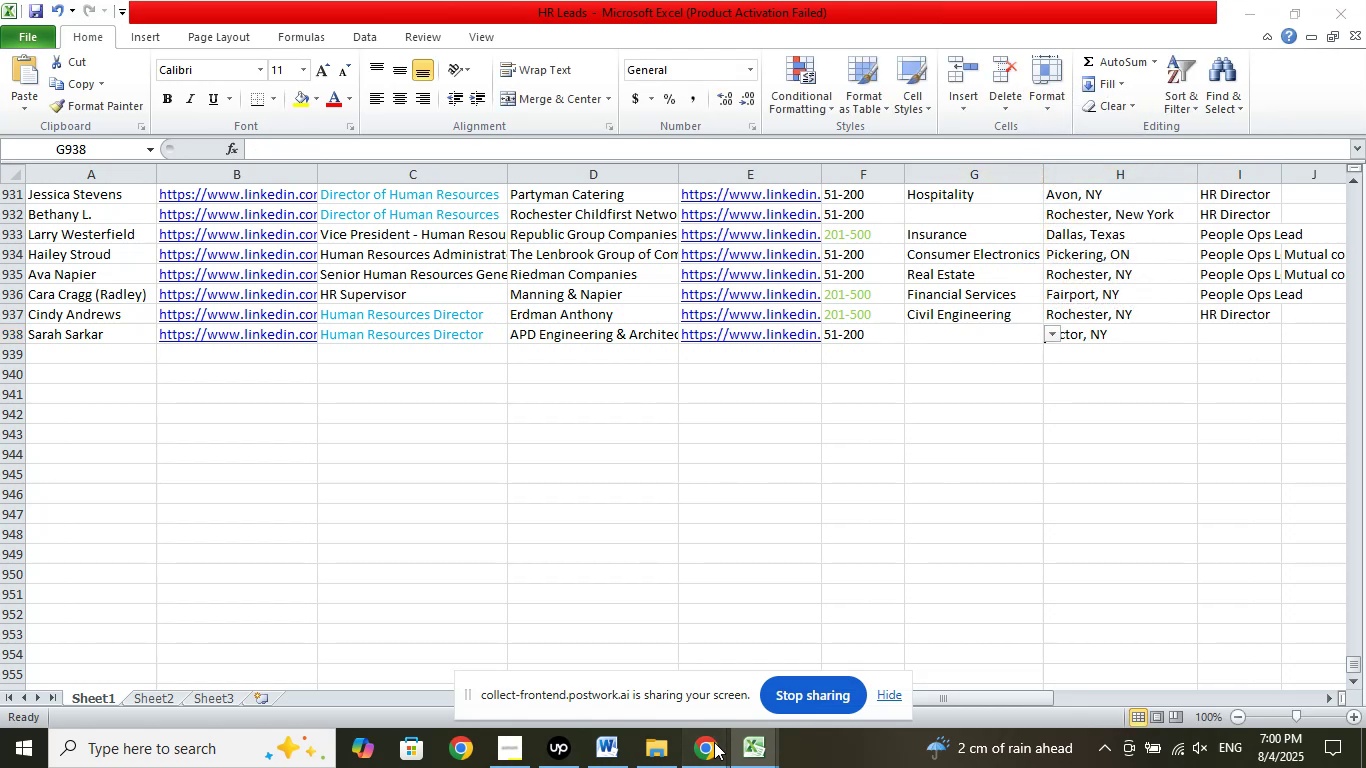 
double_click([655, 663])
 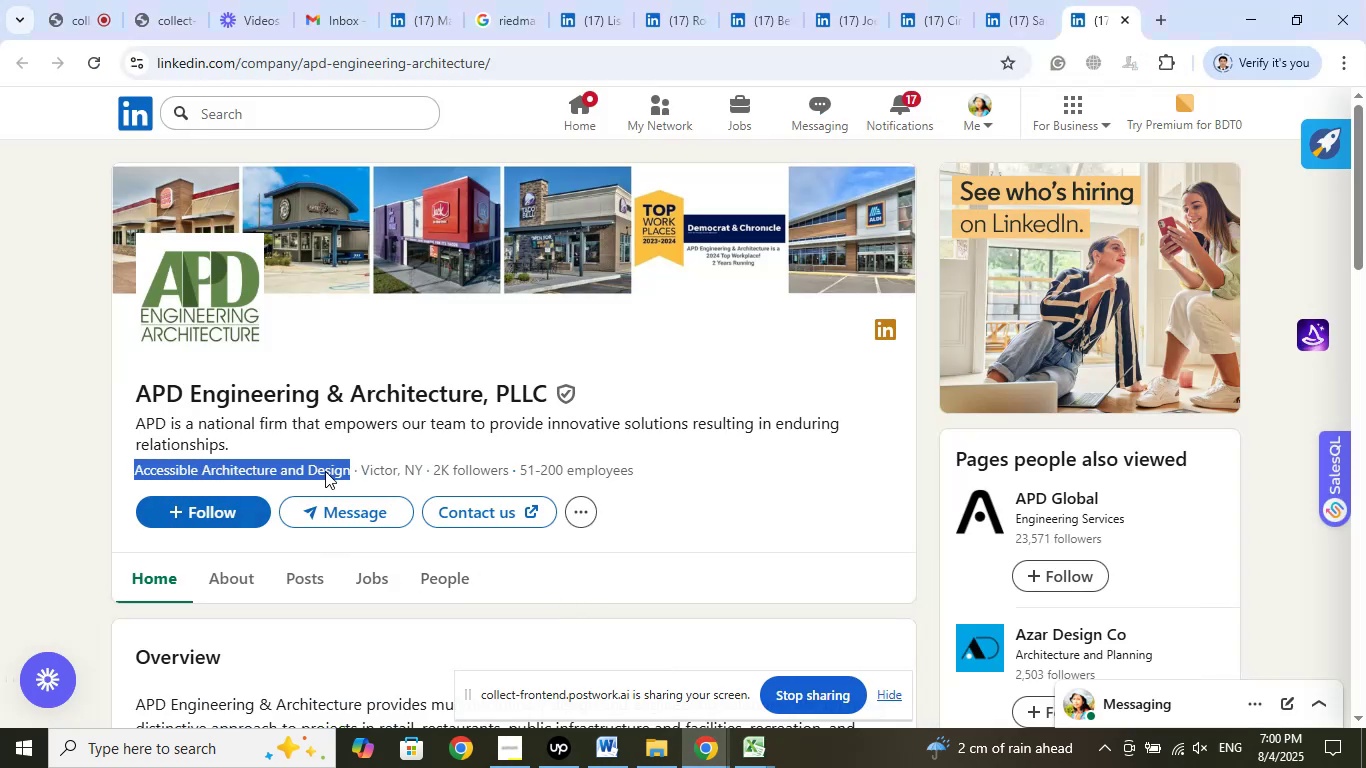 
left_click([408, 223])
 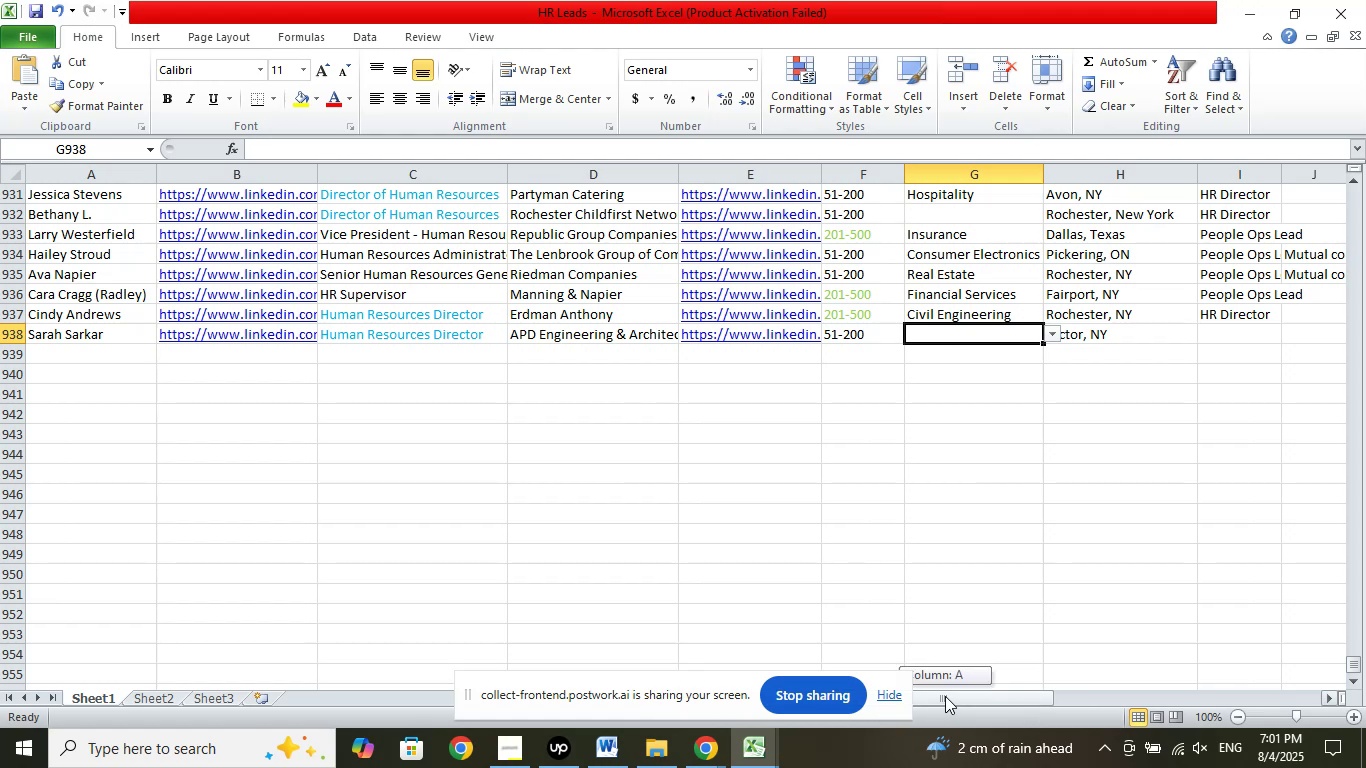 
scroll: coordinate [1217, 595], scroll_direction: up, amount: 4.0
 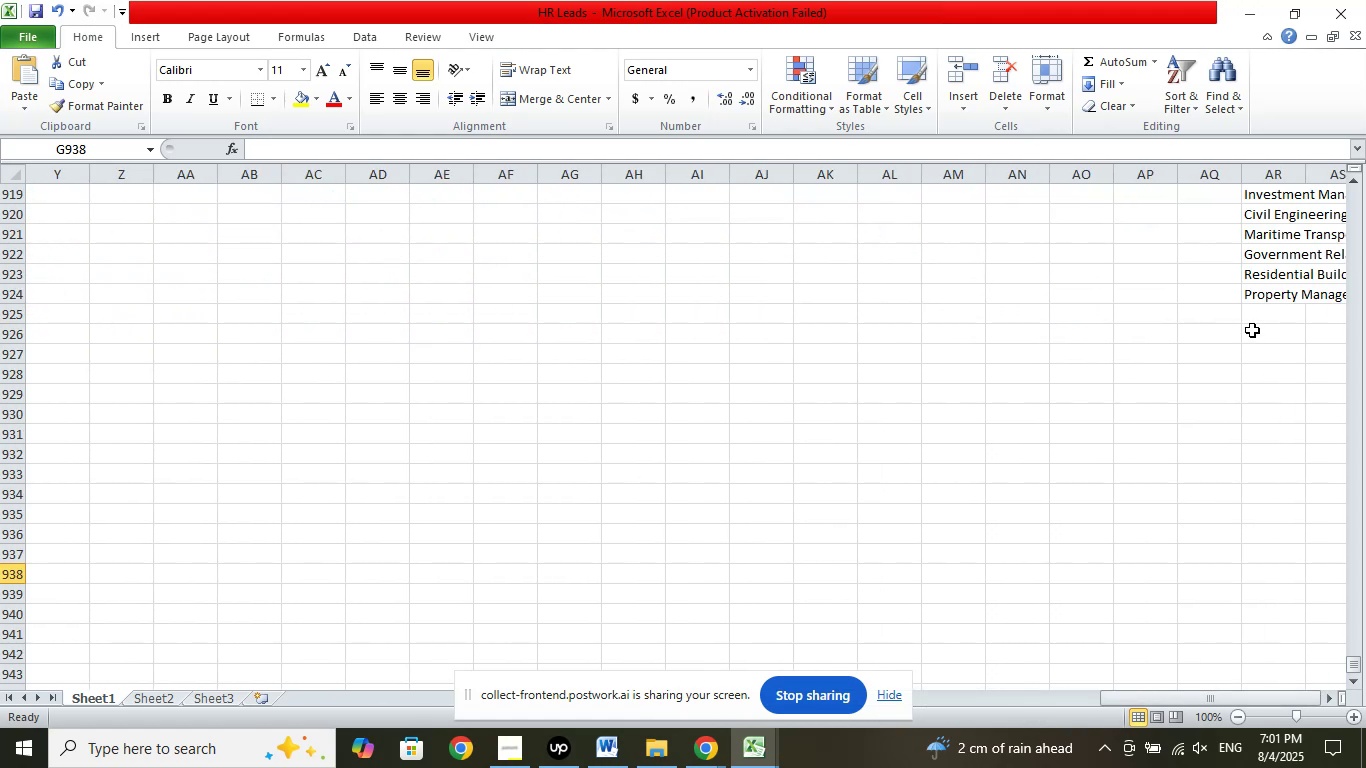 
left_click([1256, 305])
 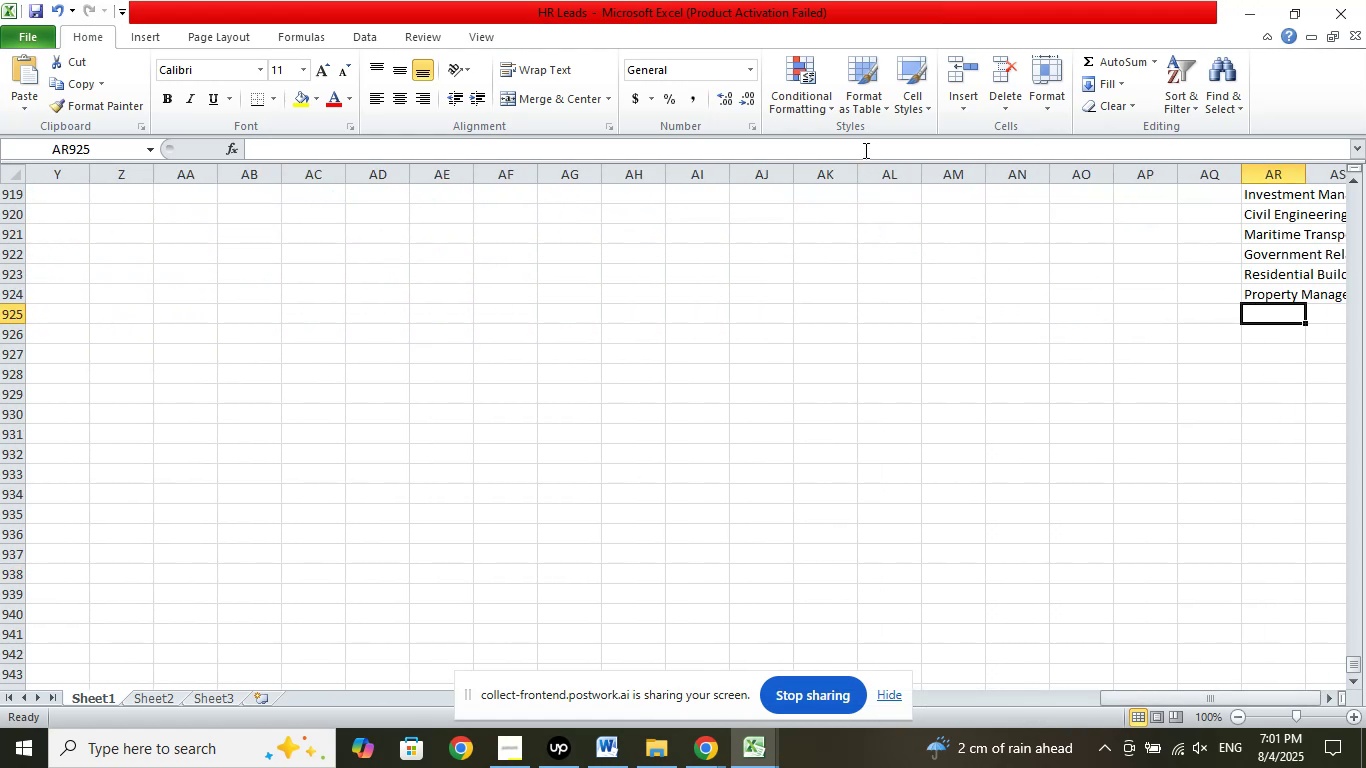 
left_click([863, 147])
 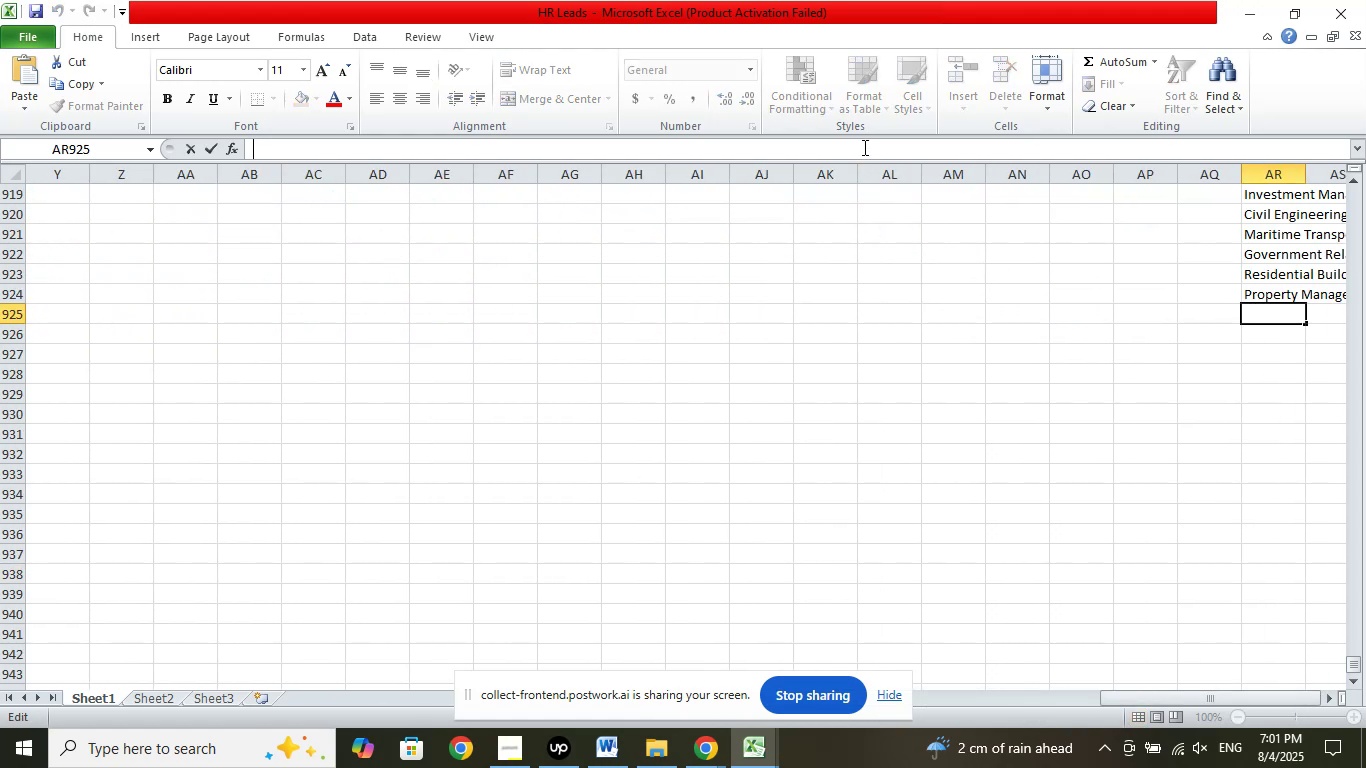 
right_click([863, 147])
 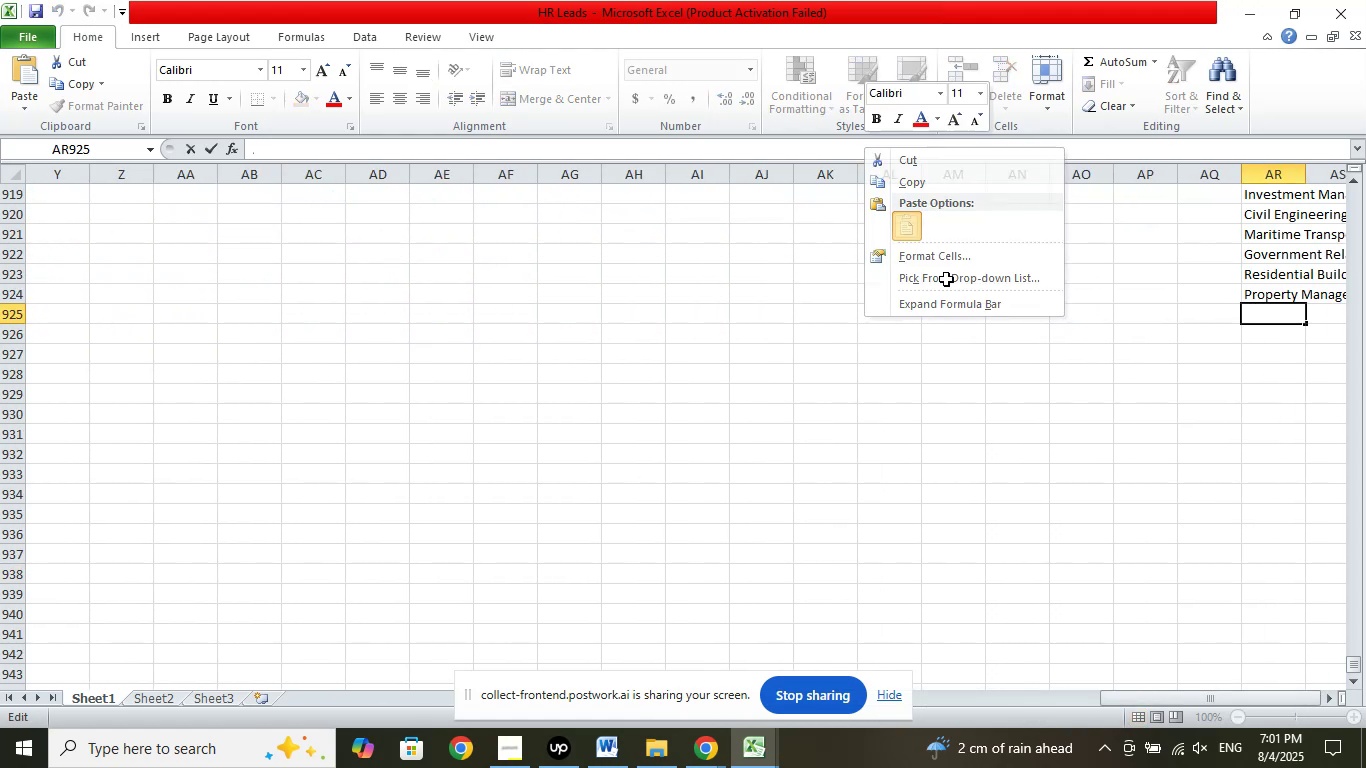 
double_click([1069, 444])
 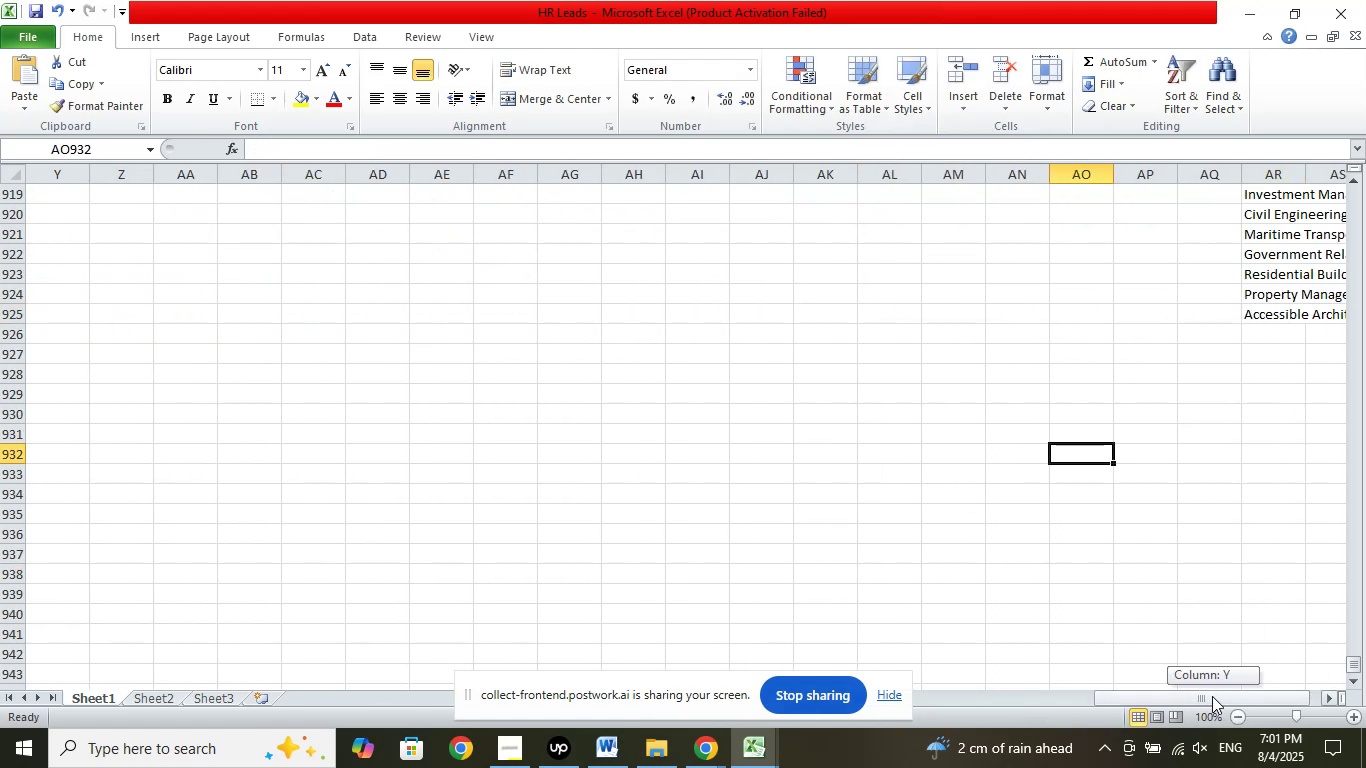 
scroll: coordinate [887, 556], scroll_direction: down, amount: 2.0
 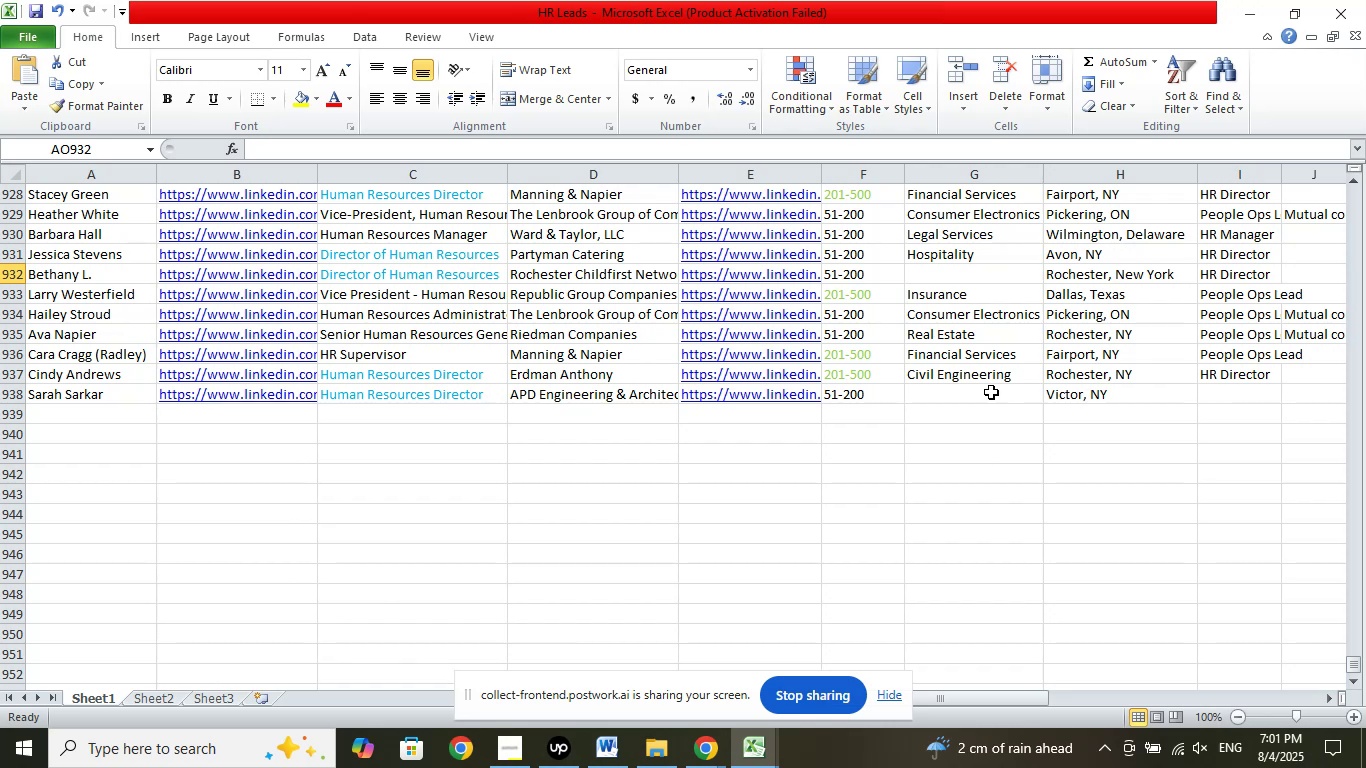 
left_click([977, 392])
 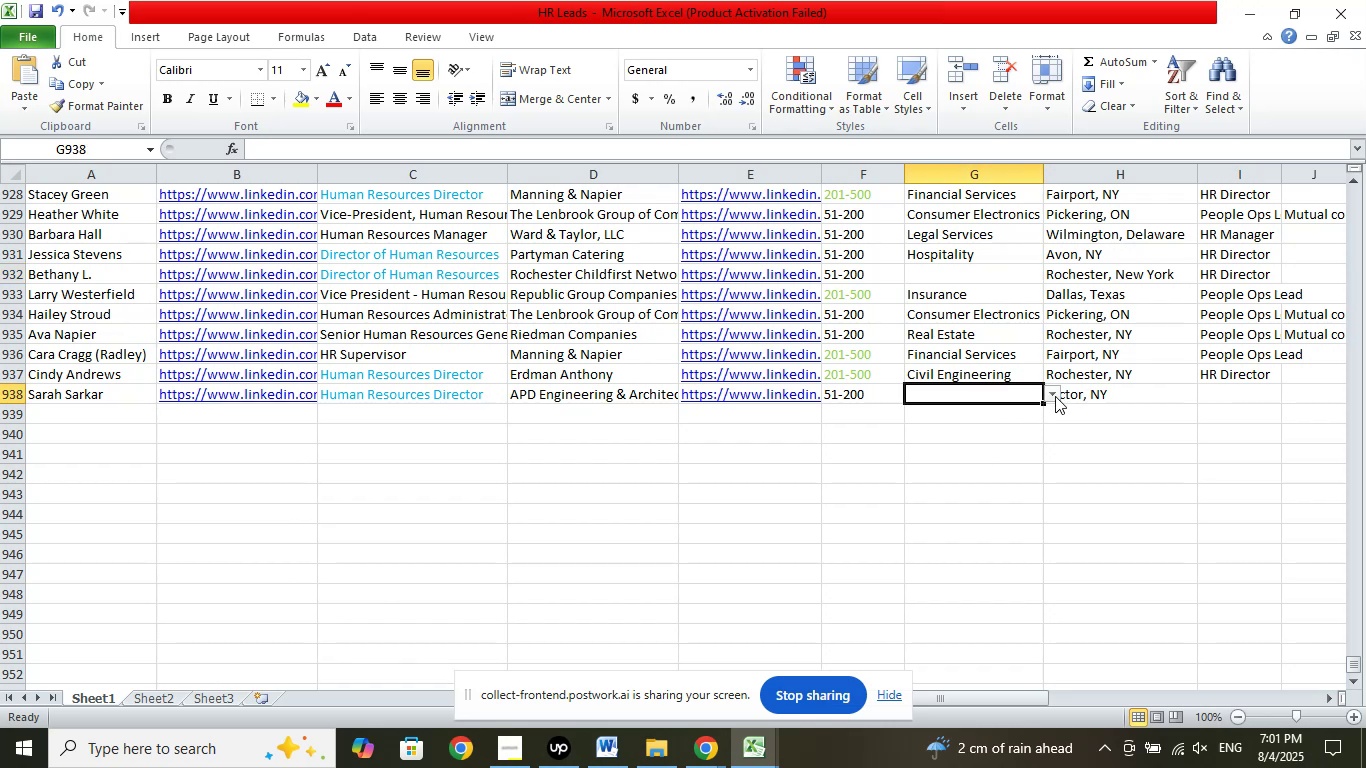 
left_click([1054, 395])
 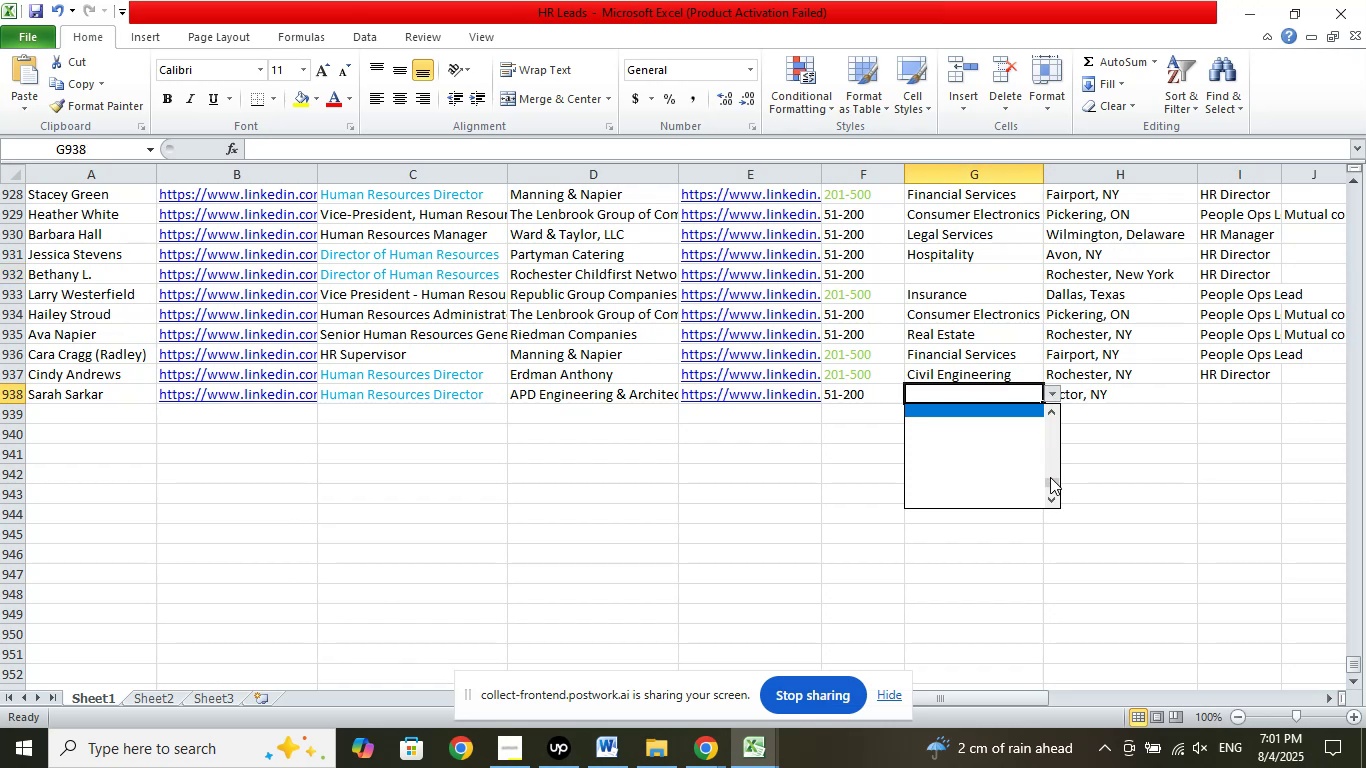 
left_click([1050, 477])
 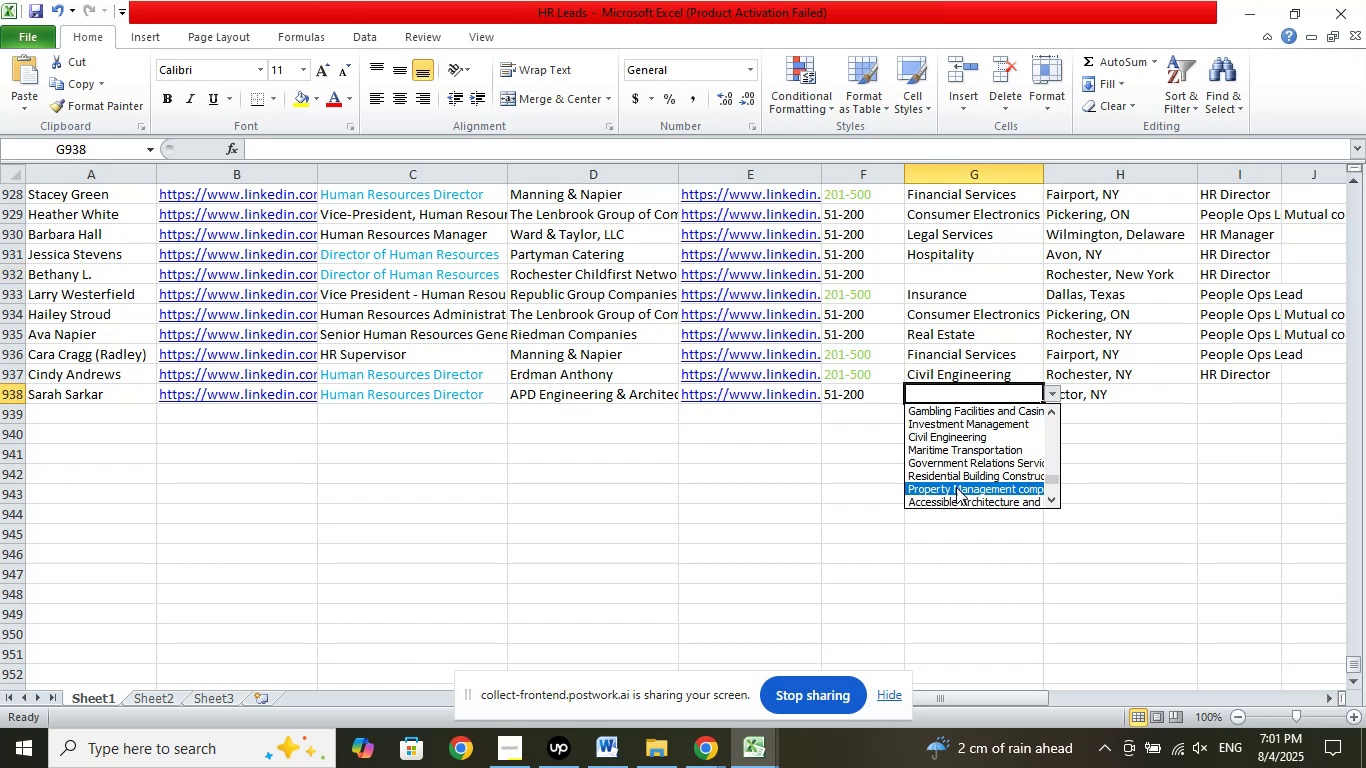 
scroll: coordinate [955, 487], scroll_direction: down, amount: 2.0
 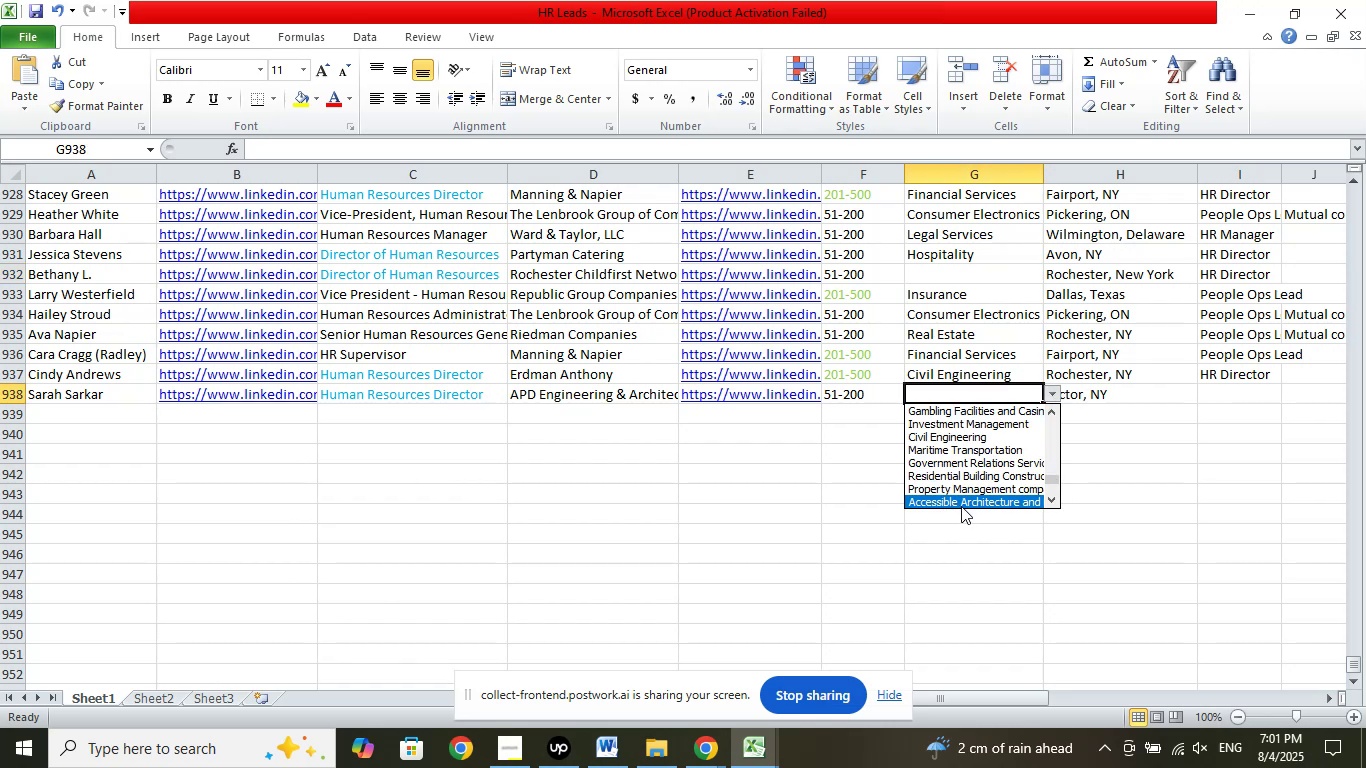 
left_click([961, 506])
 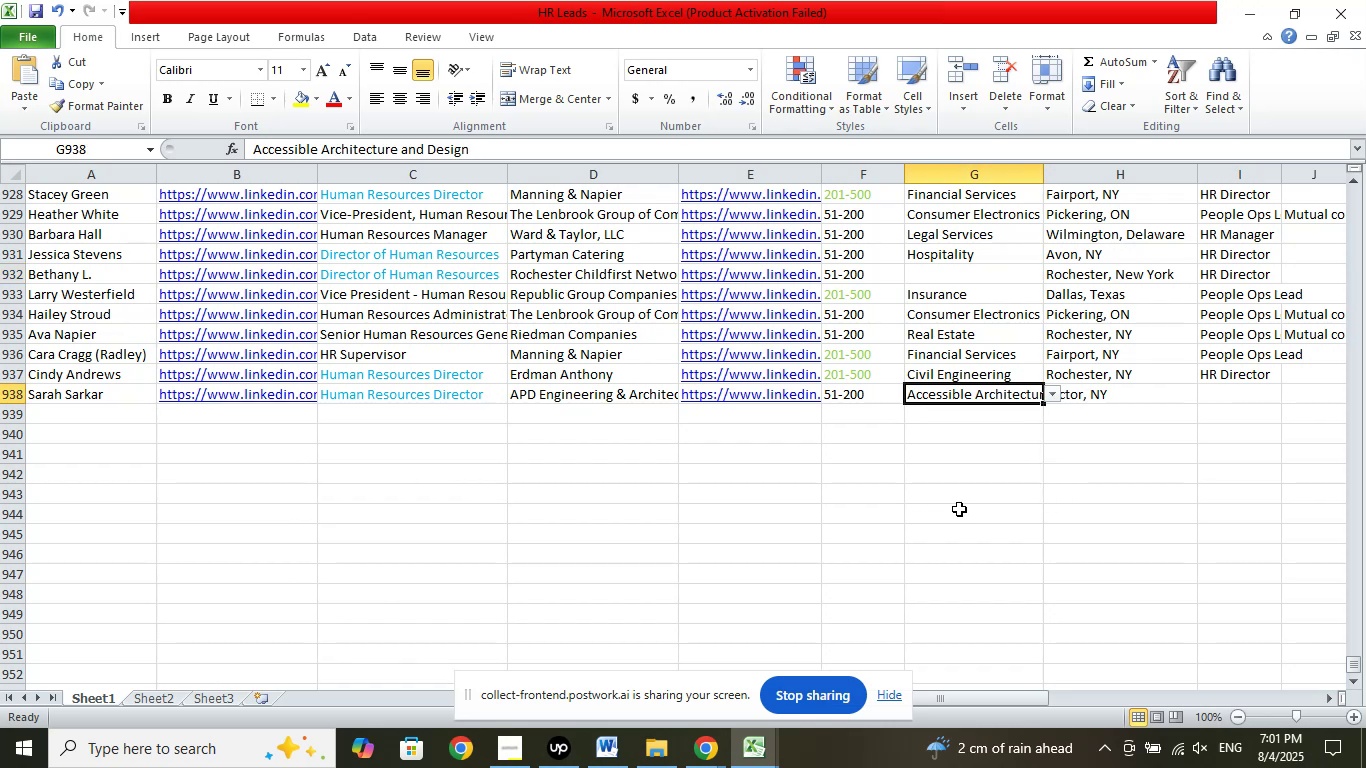 
left_click([959, 509])
 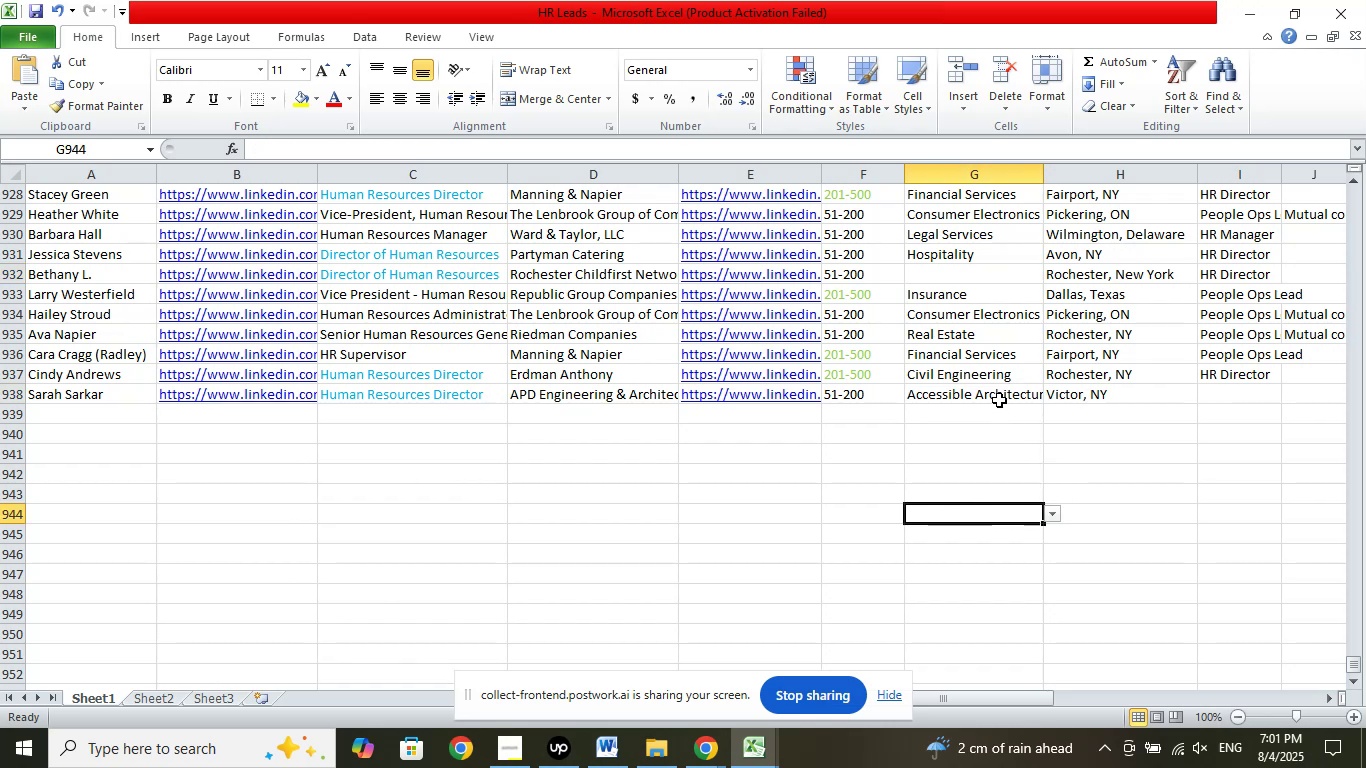 
left_click([999, 397])
 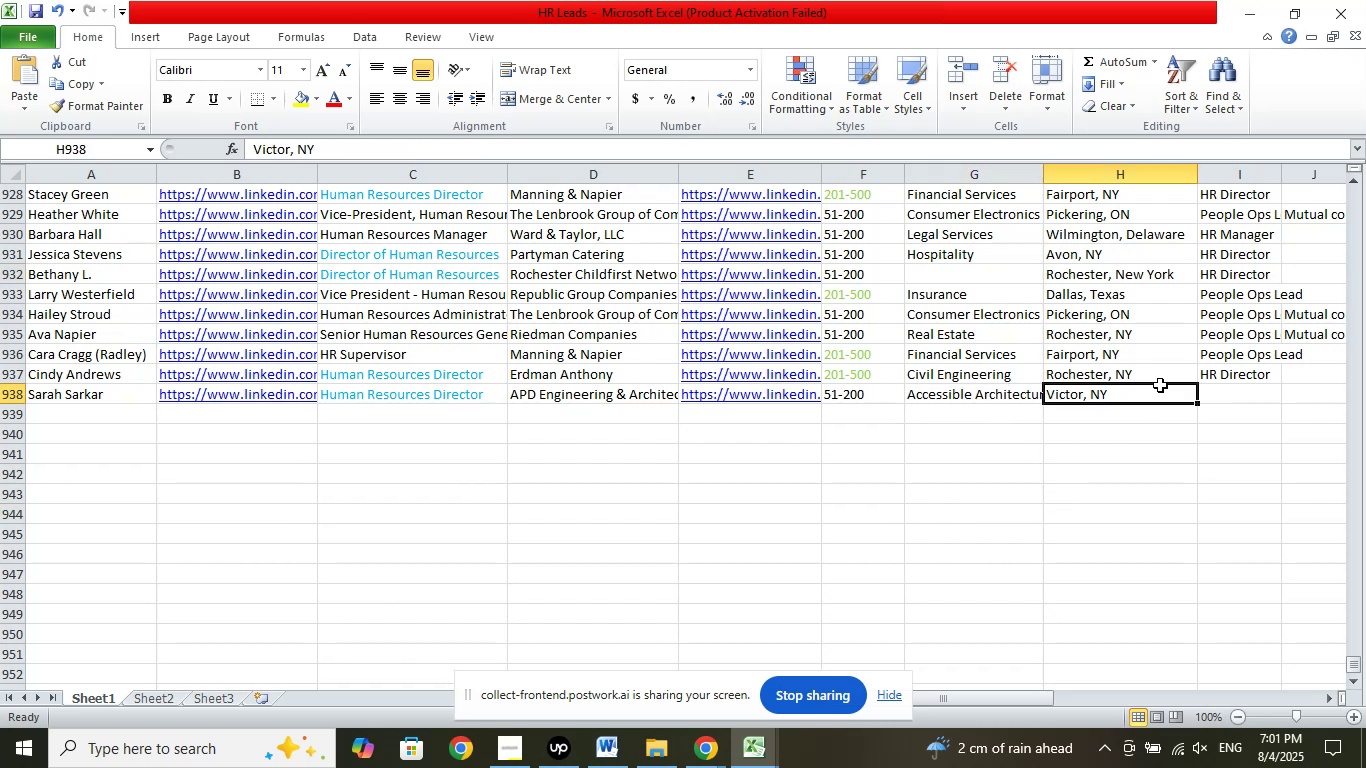 
double_click([1233, 385])
 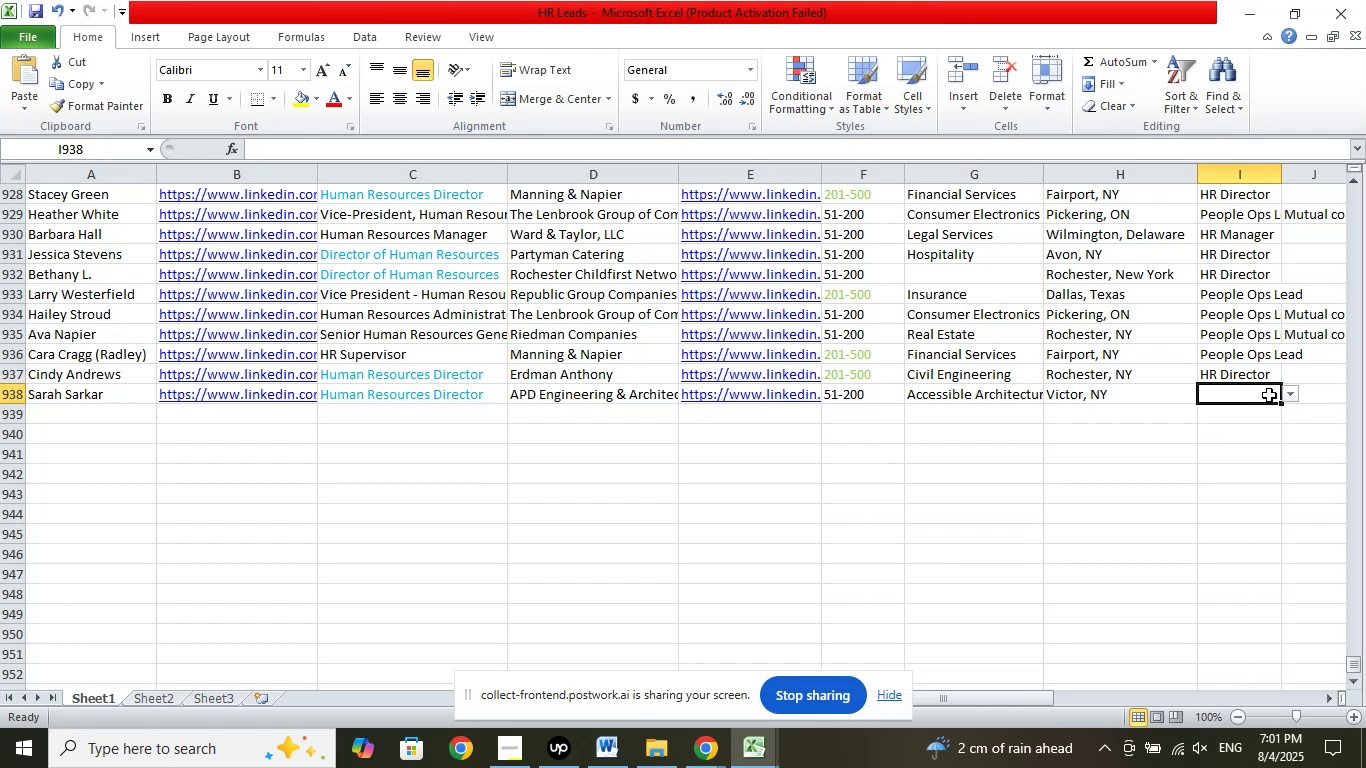 
left_click([1290, 400])
 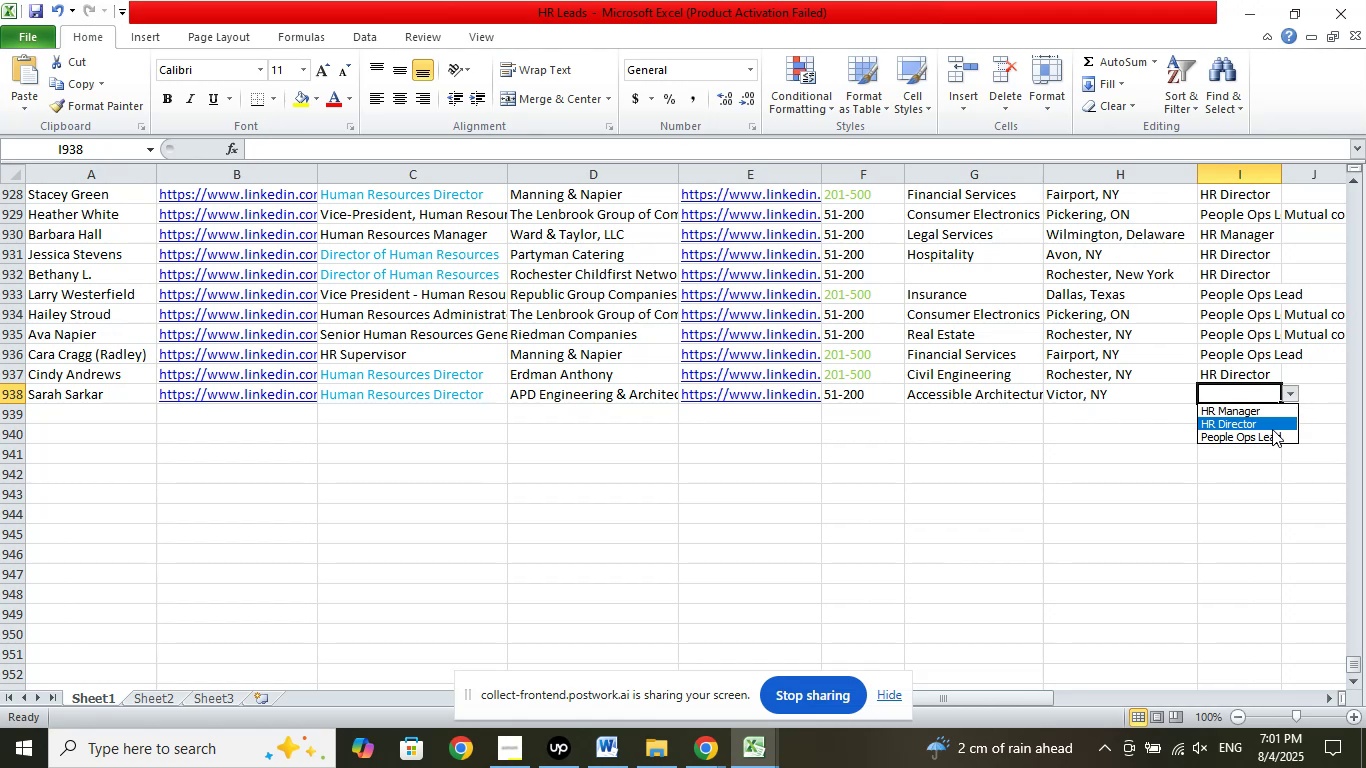 
left_click([1272, 429])
 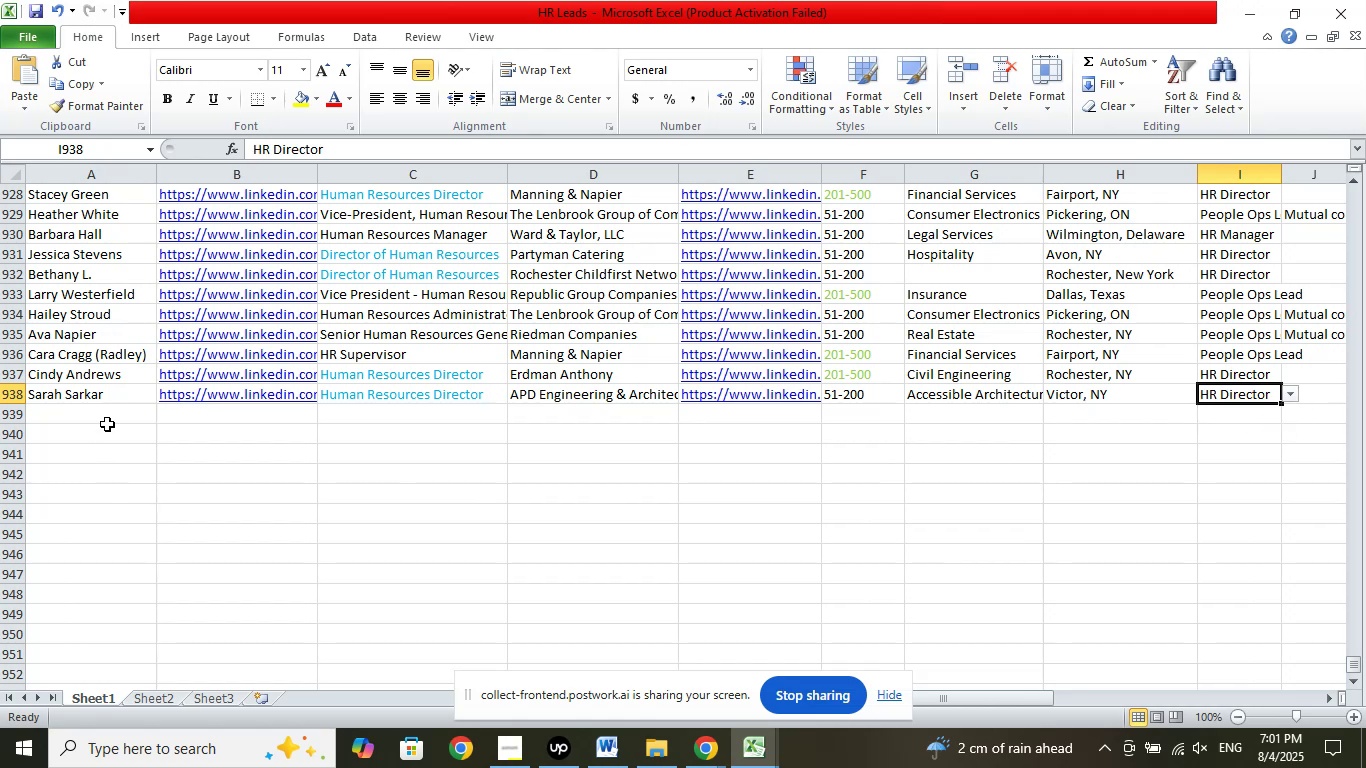 
left_click([115, 415])
 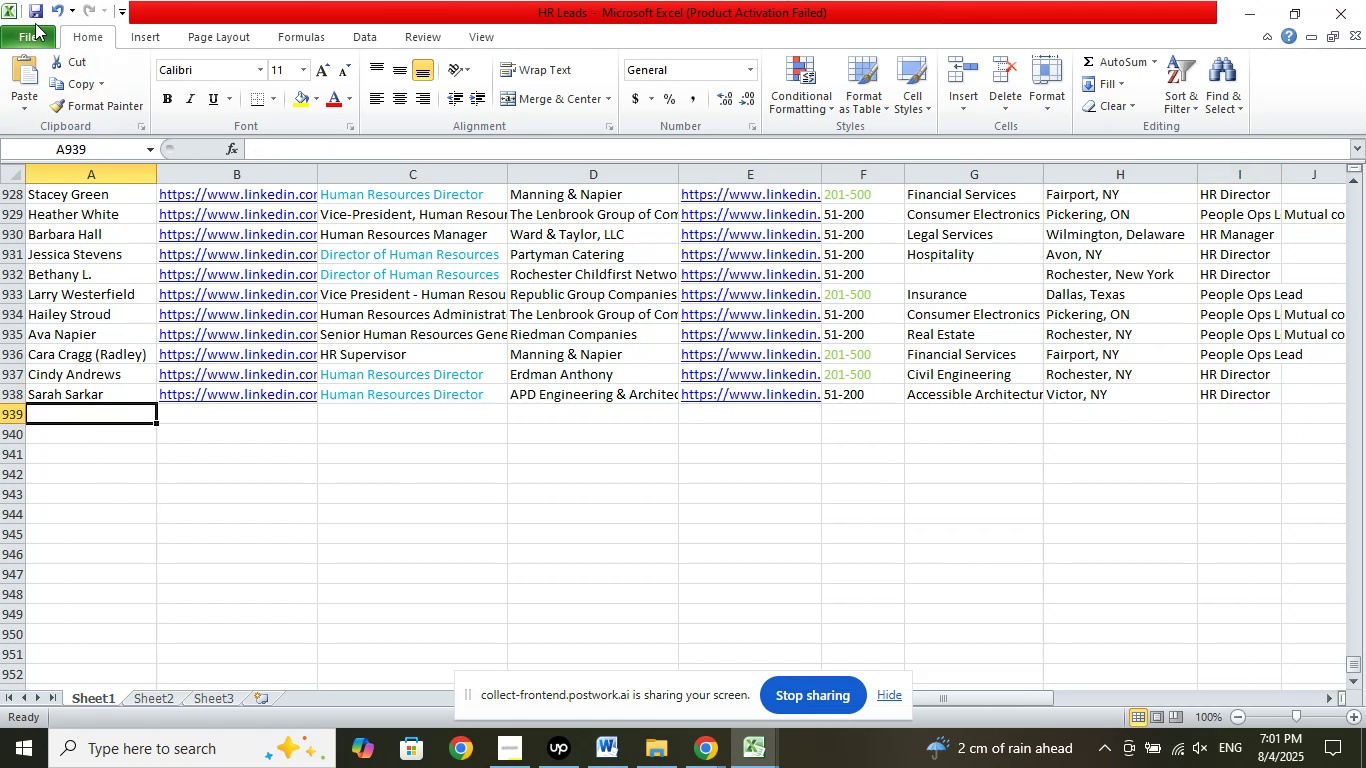 
left_click([36, 16])
 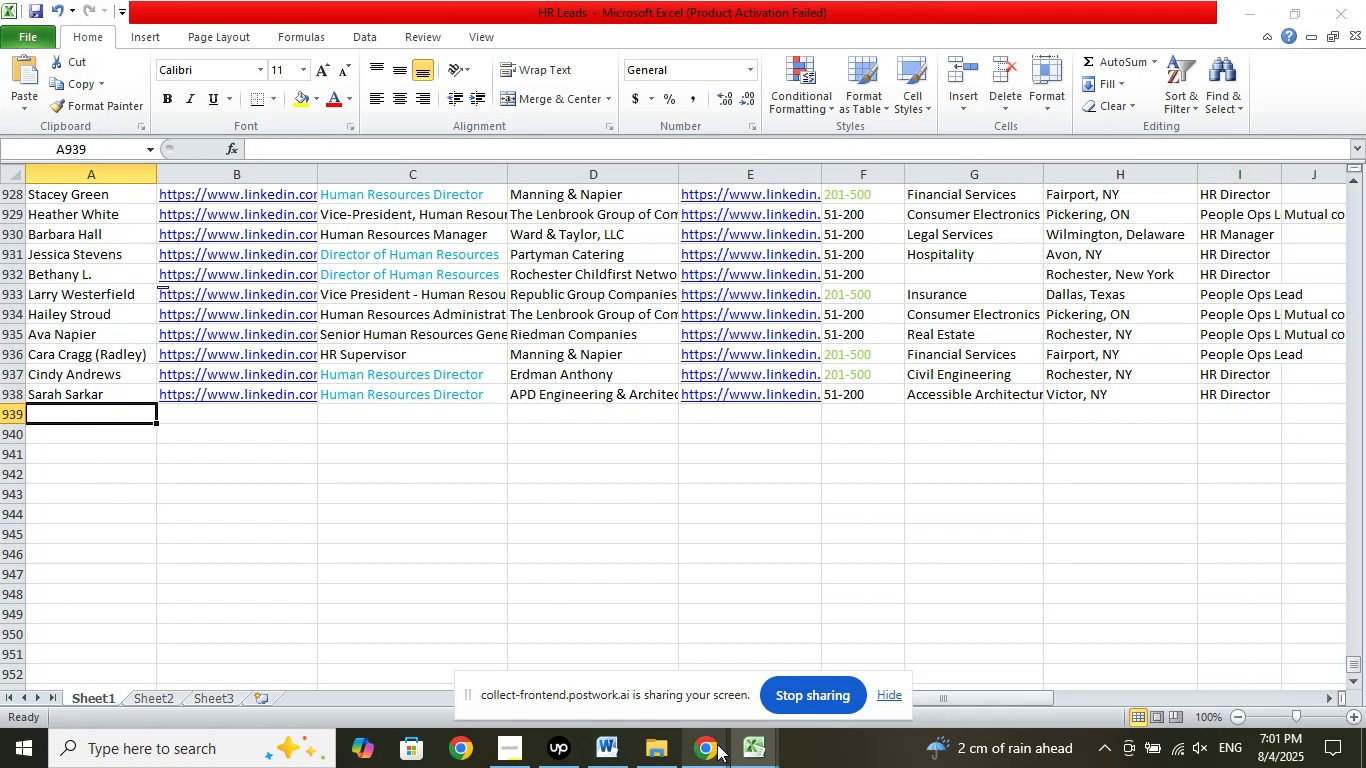 
double_click([632, 650])
 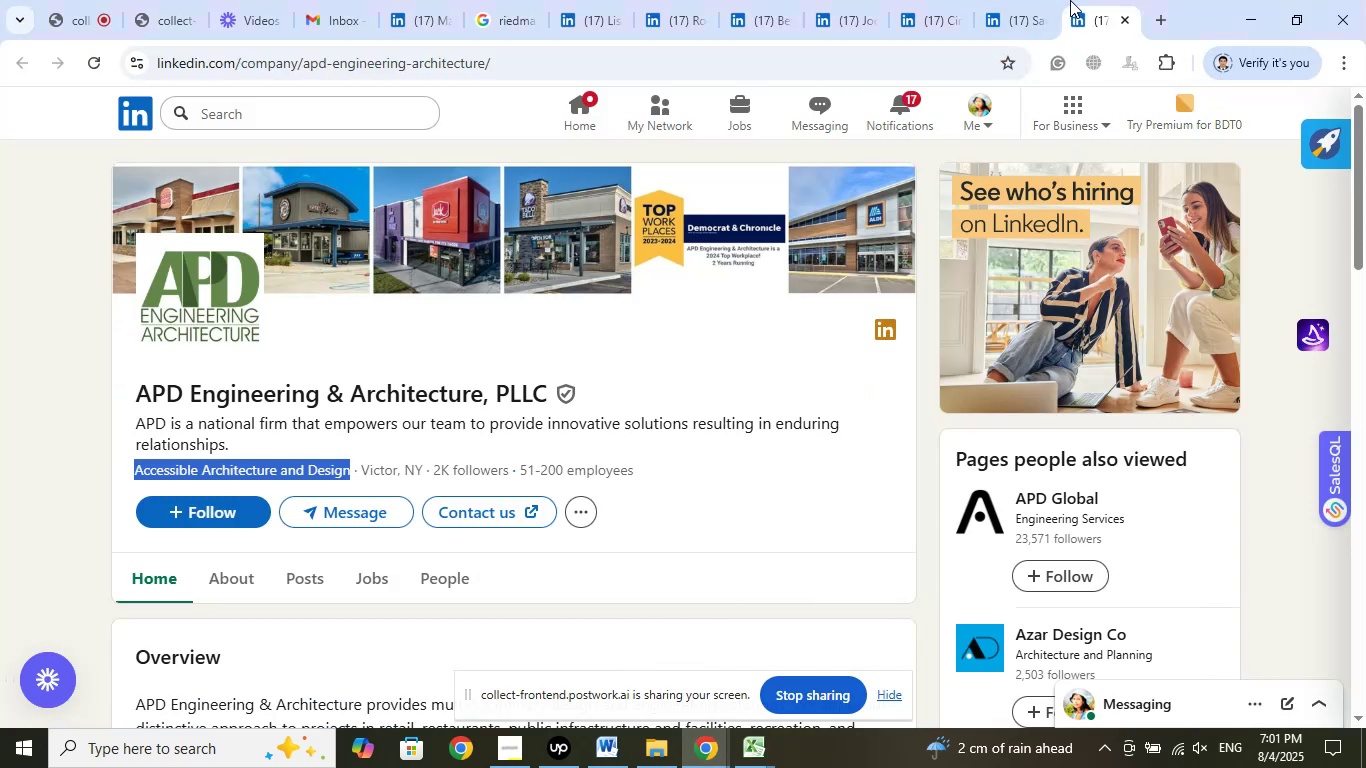 
left_click([1127, 19])
 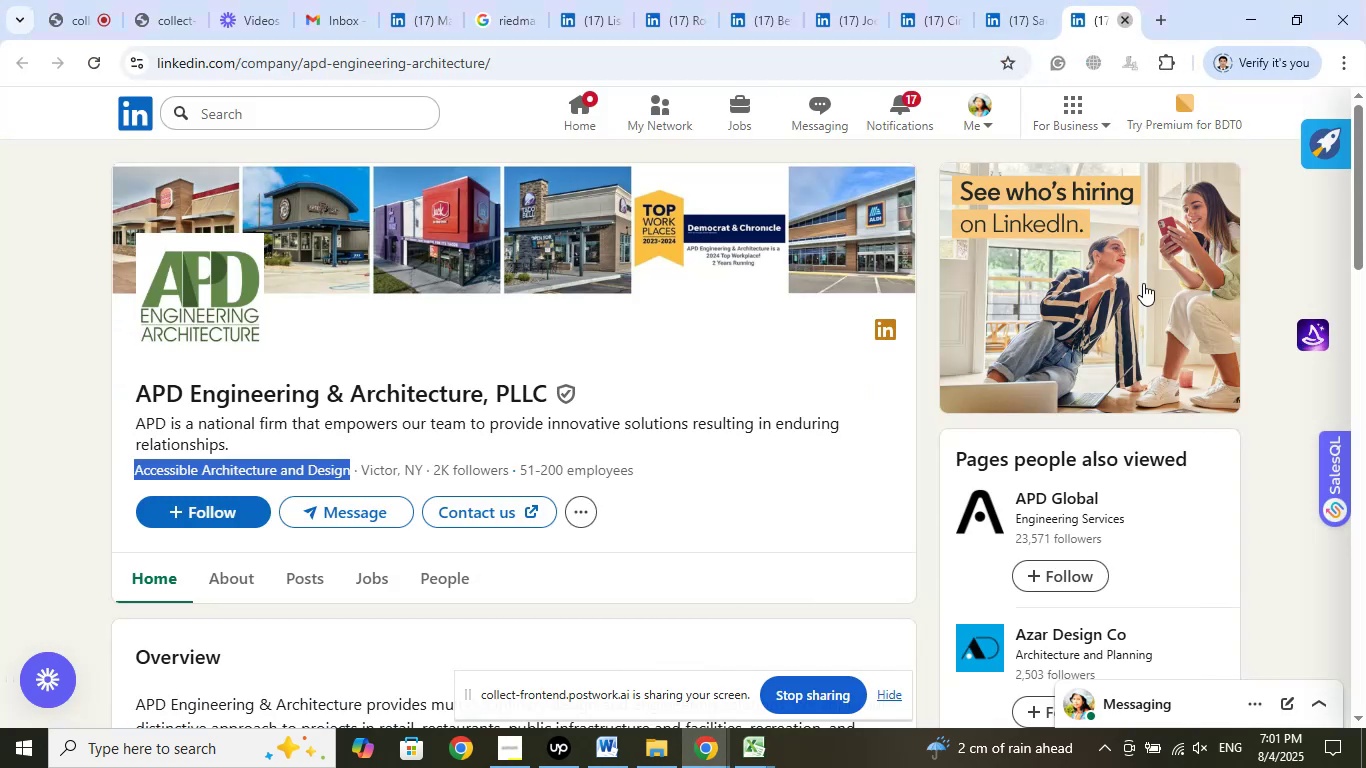 
mouse_move([1110, 420])
 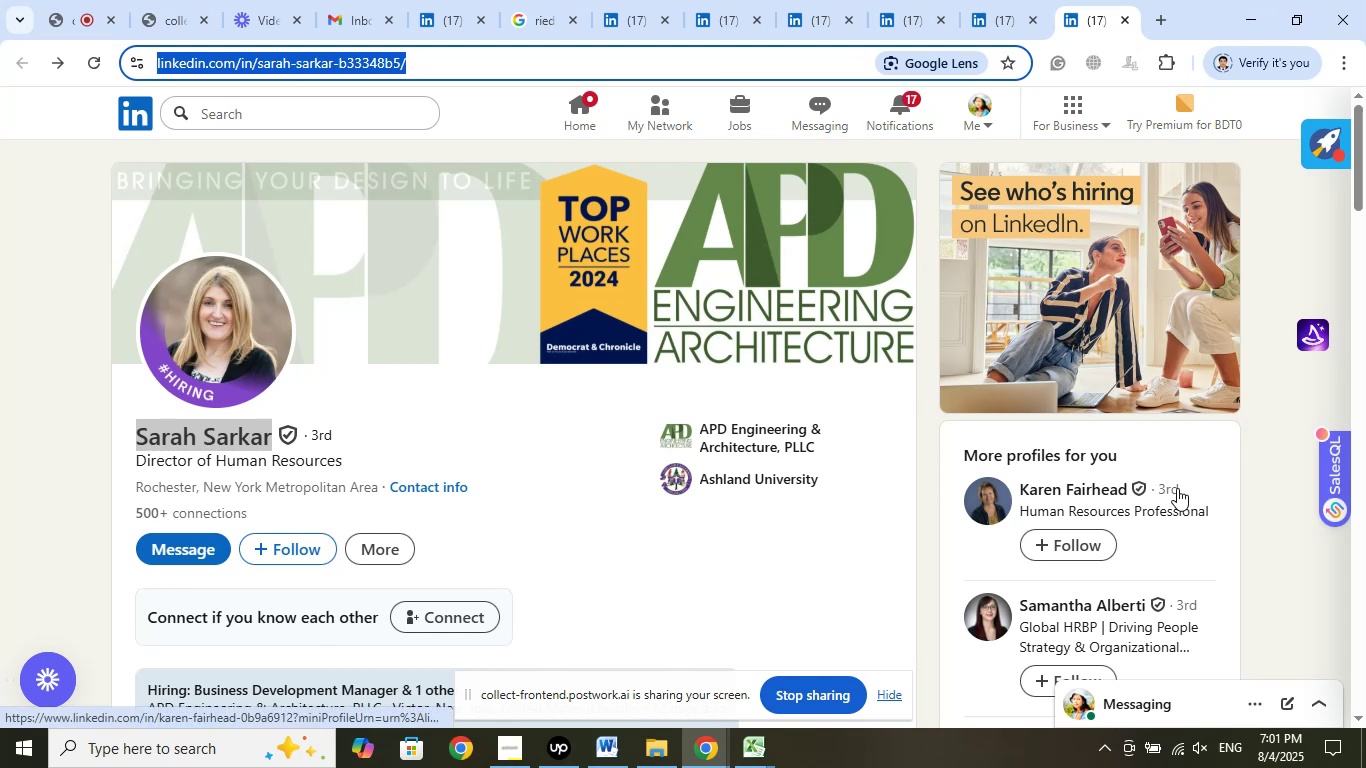 
wait(21.53)
 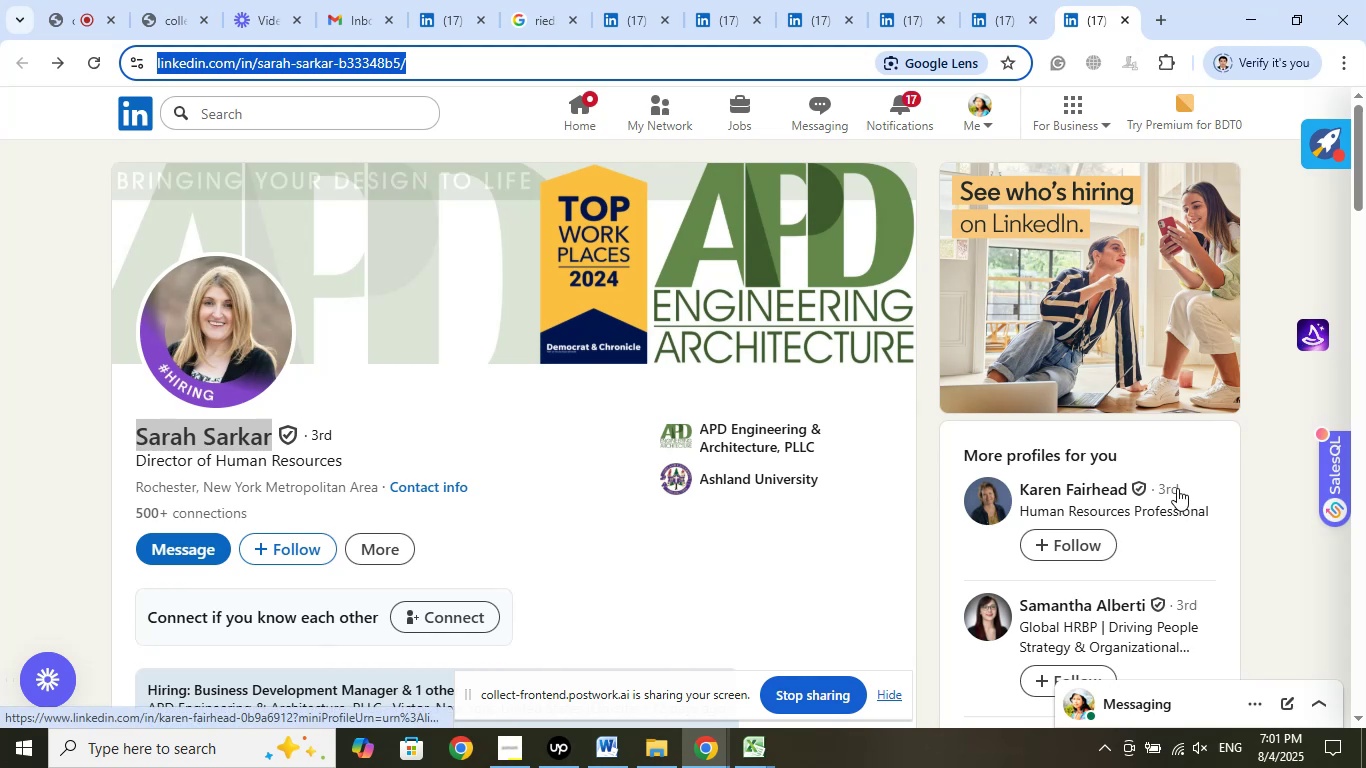 
scroll: coordinate [1172, 522], scroll_direction: down, amount: 1.0
 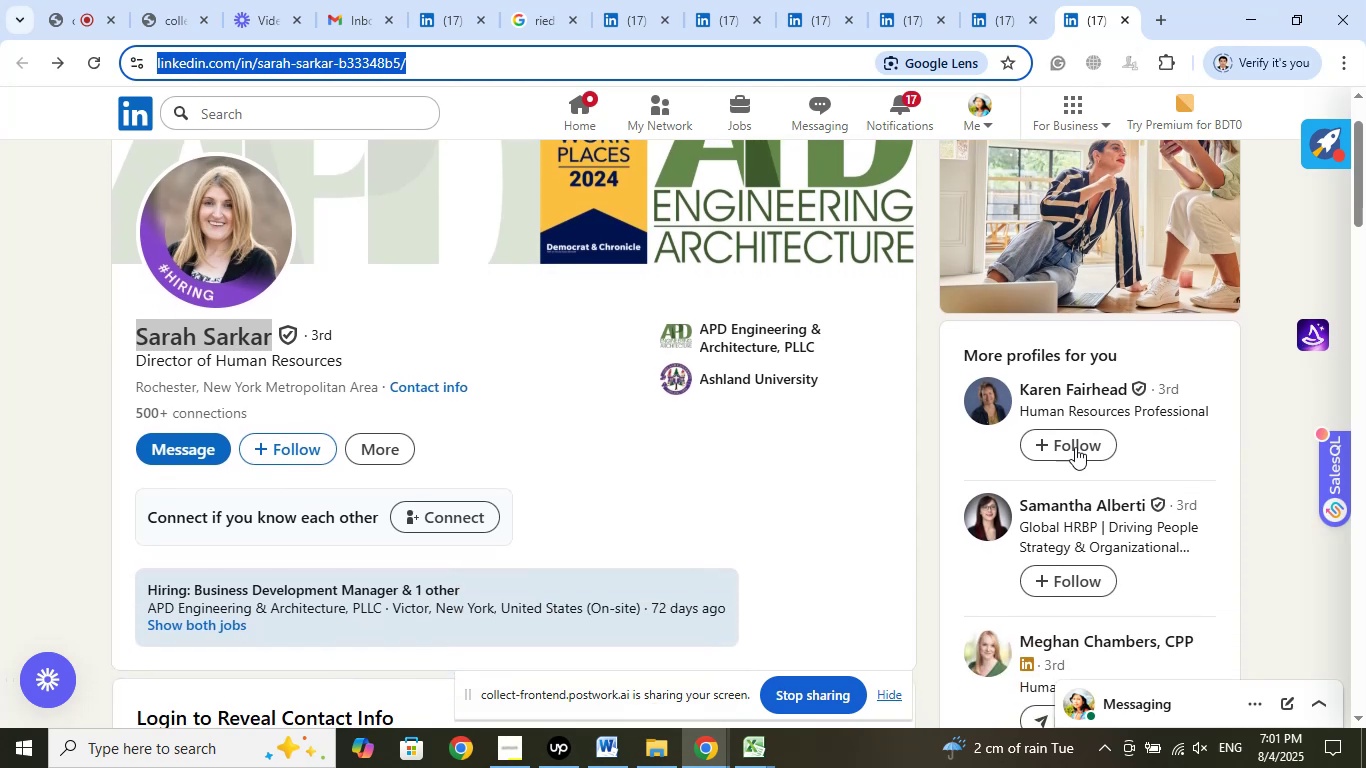 
right_click([1058, 392])
 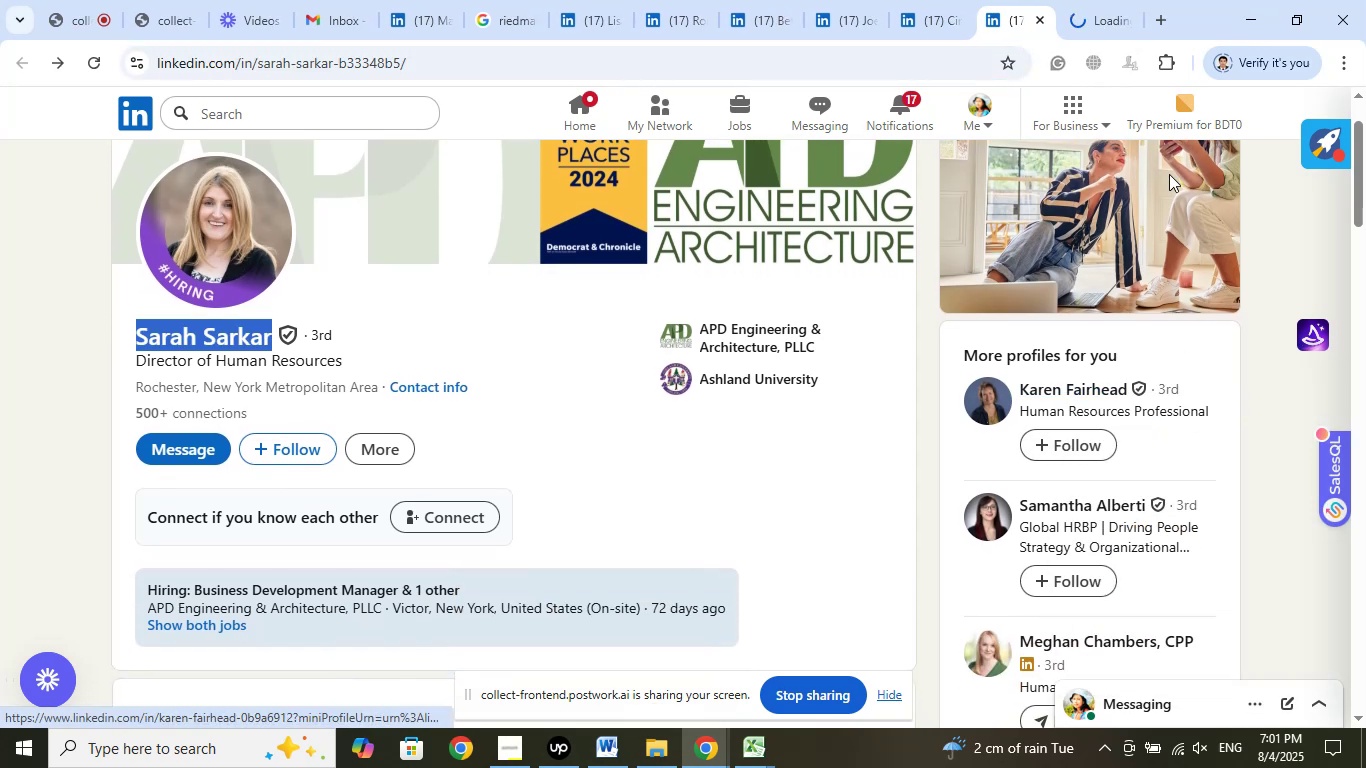 
left_click([1120, 1])
 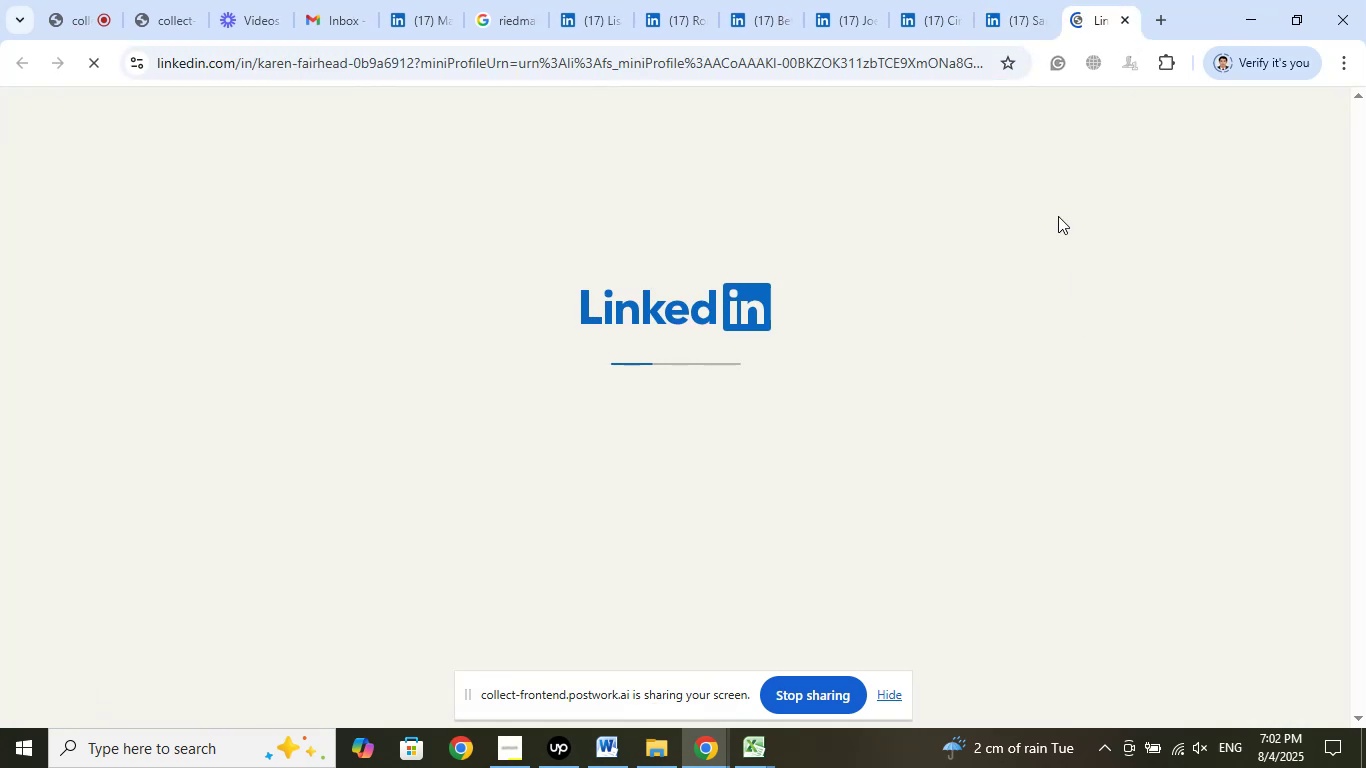 
left_click([1012, 15])
 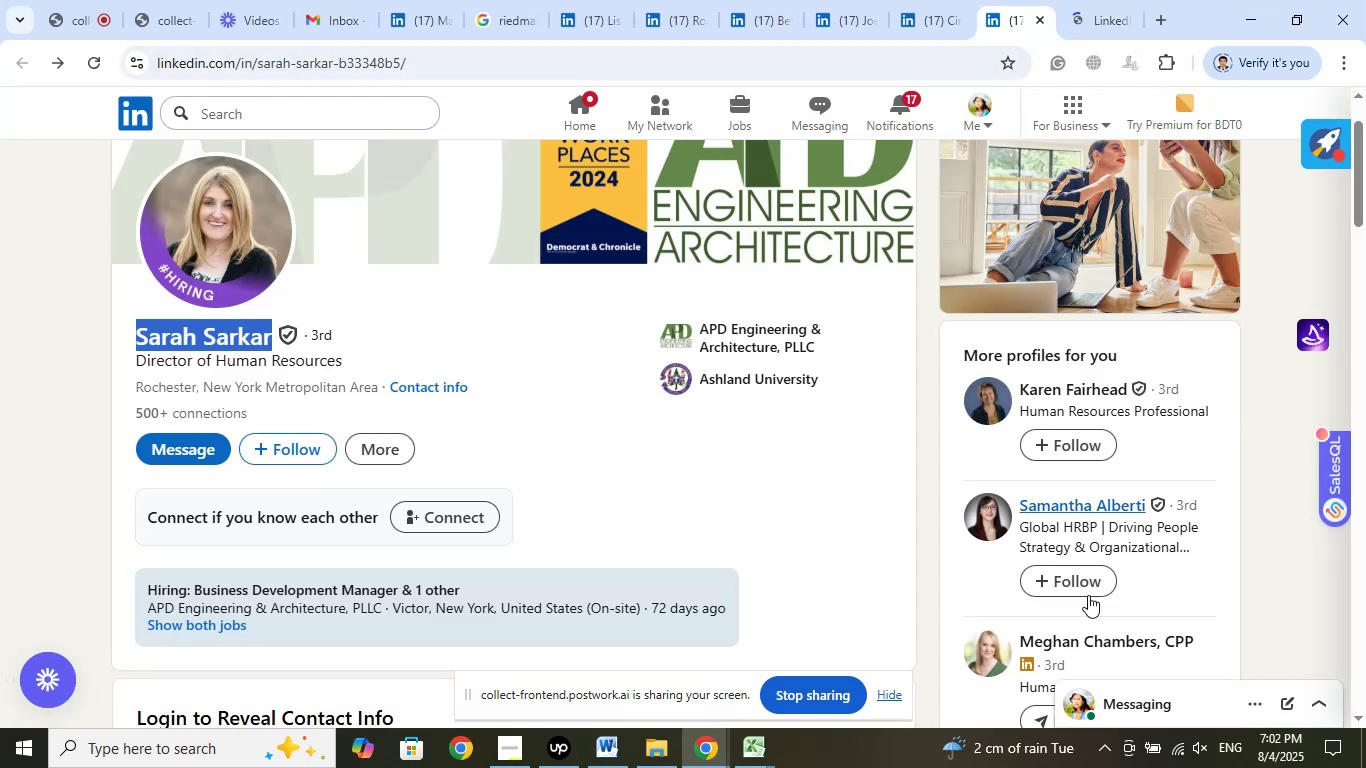 
scroll: coordinate [1091, 595], scroll_direction: down, amount: 5.0
 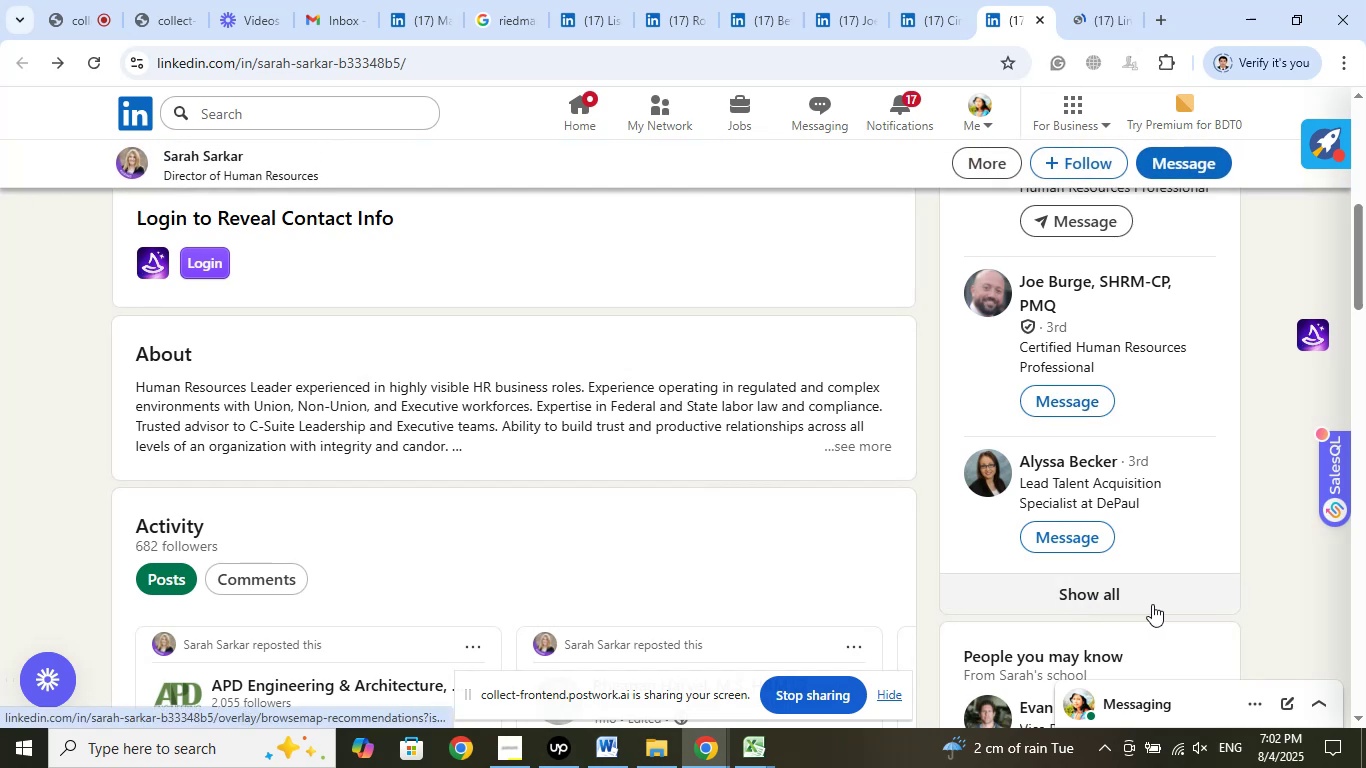 
left_click([1113, 596])
 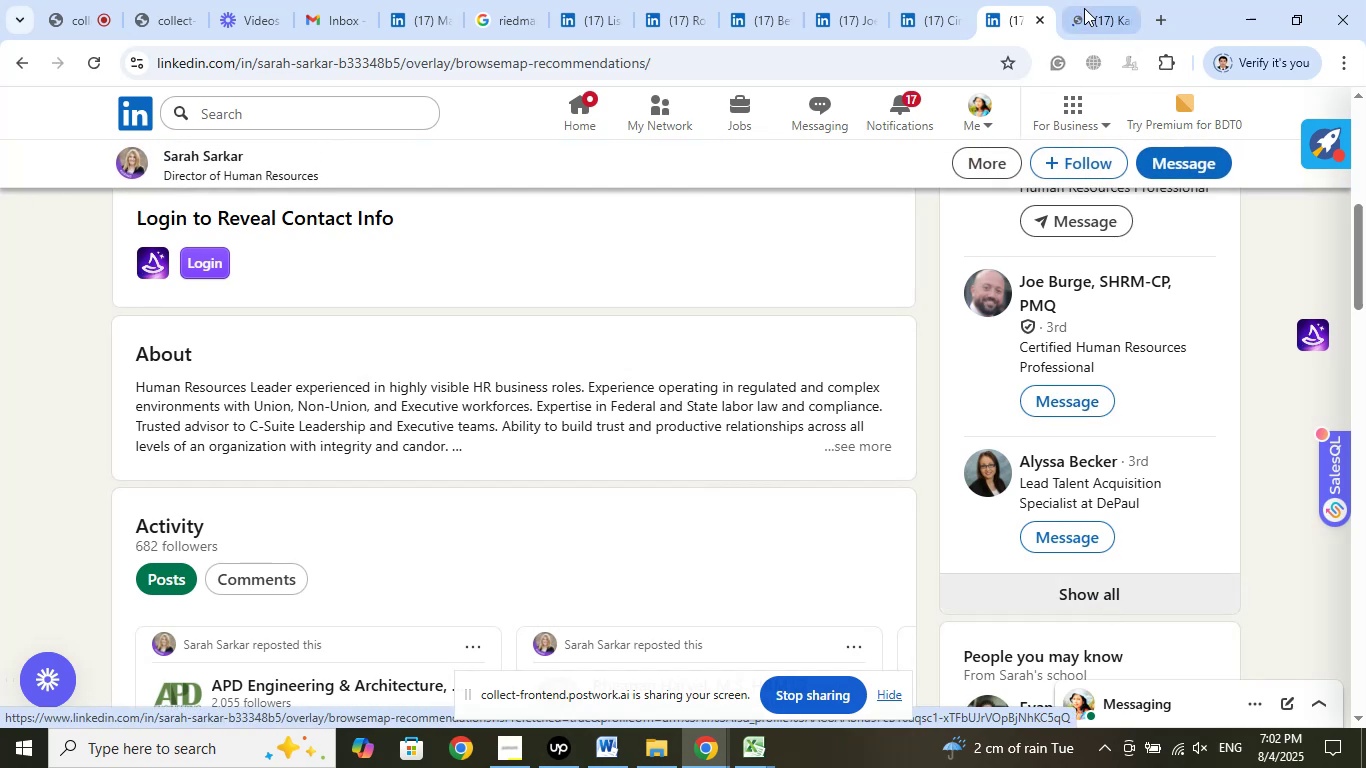 
left_click([1087, 2])
 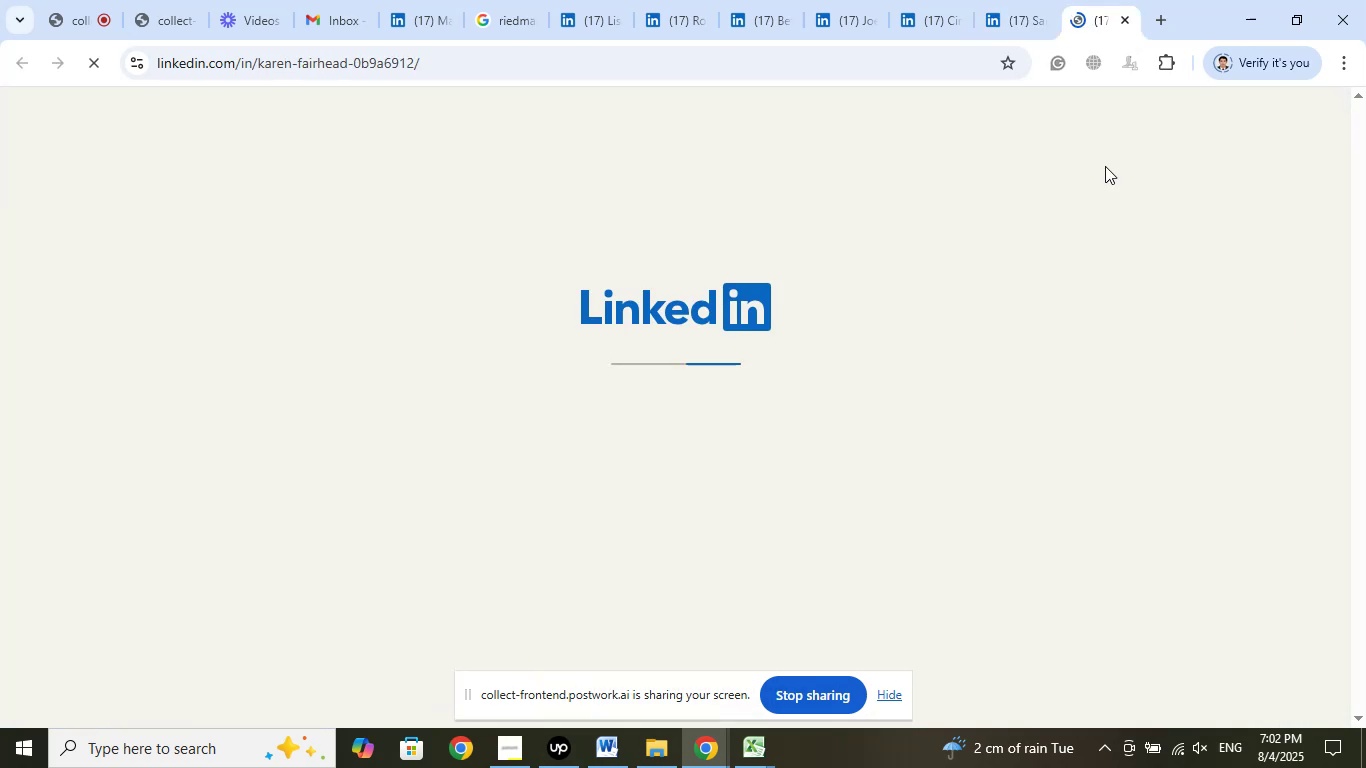 
mouse_move([1129, 289])
 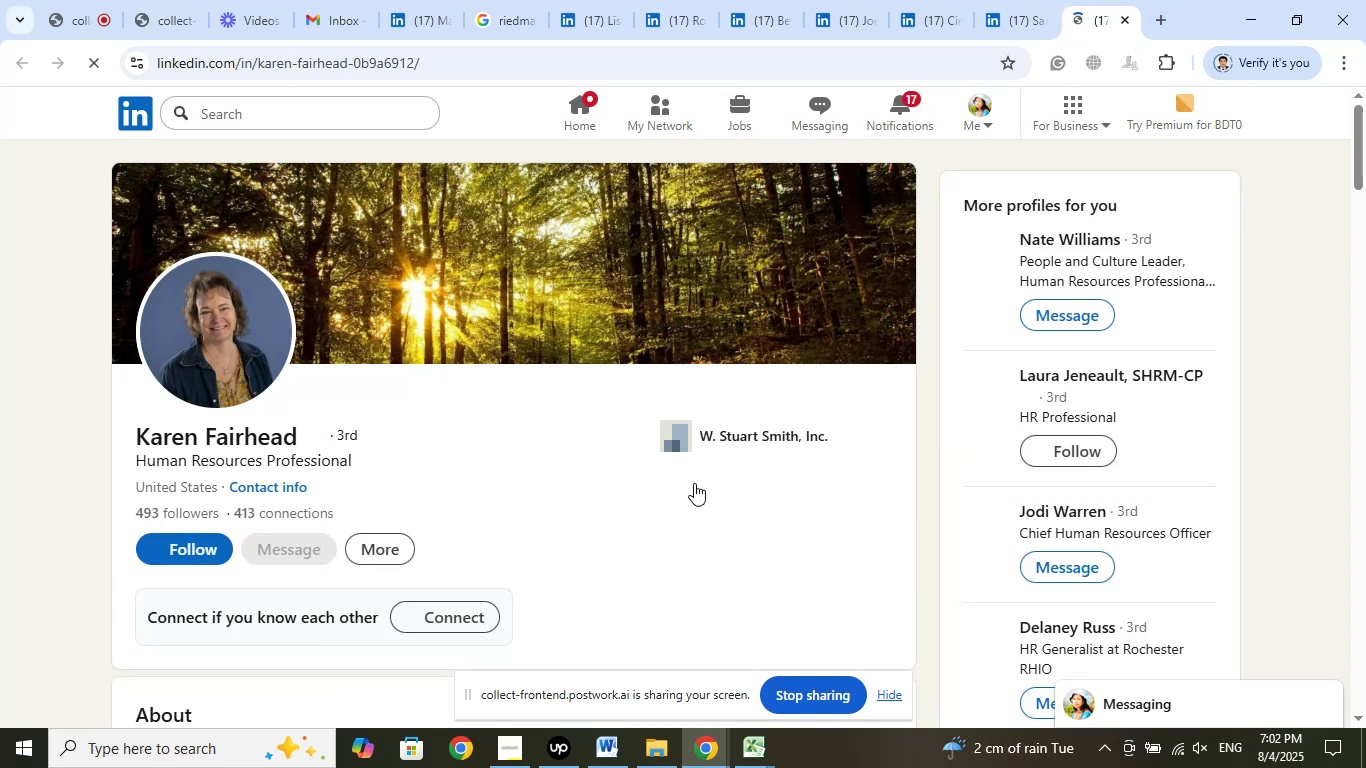 
left_click([740, 441])
 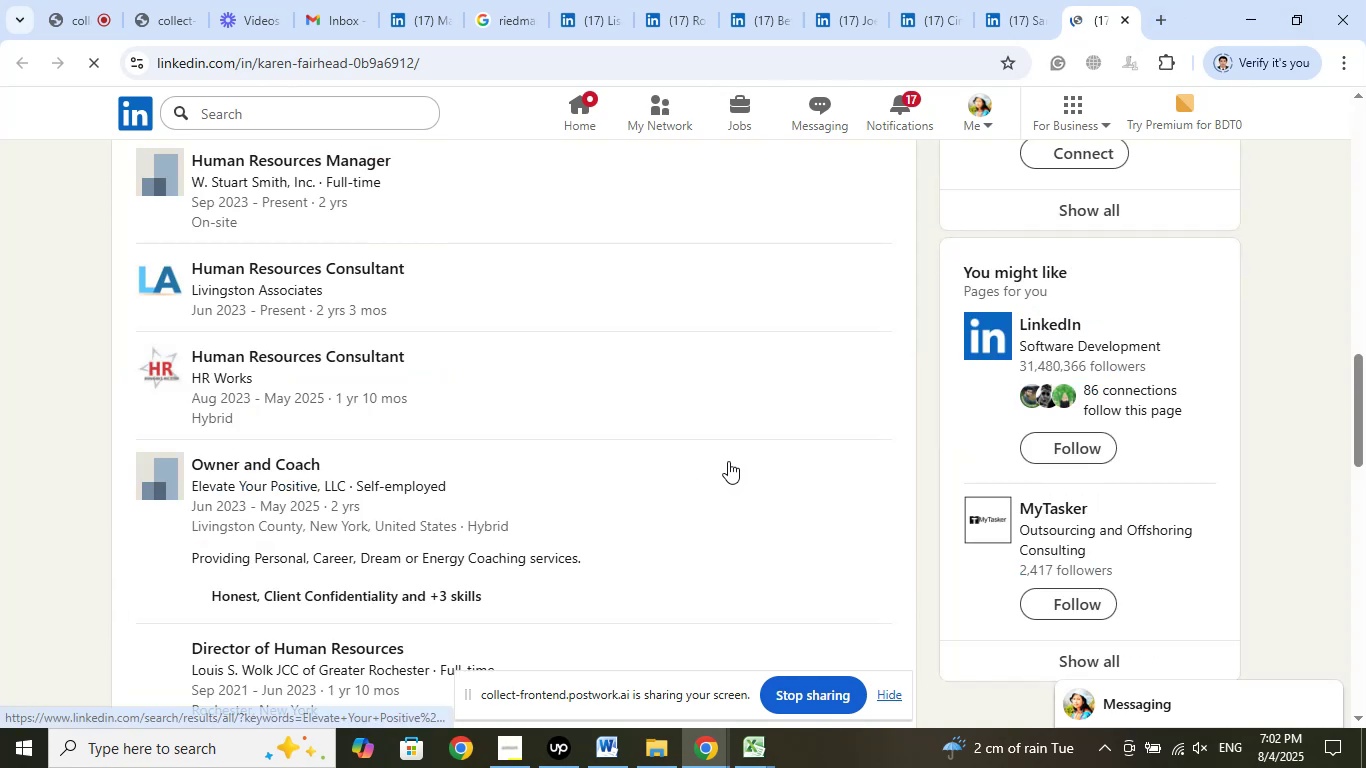 
scroll: coordinate [715, 533], scroll_direction: up, amount: 1.0
 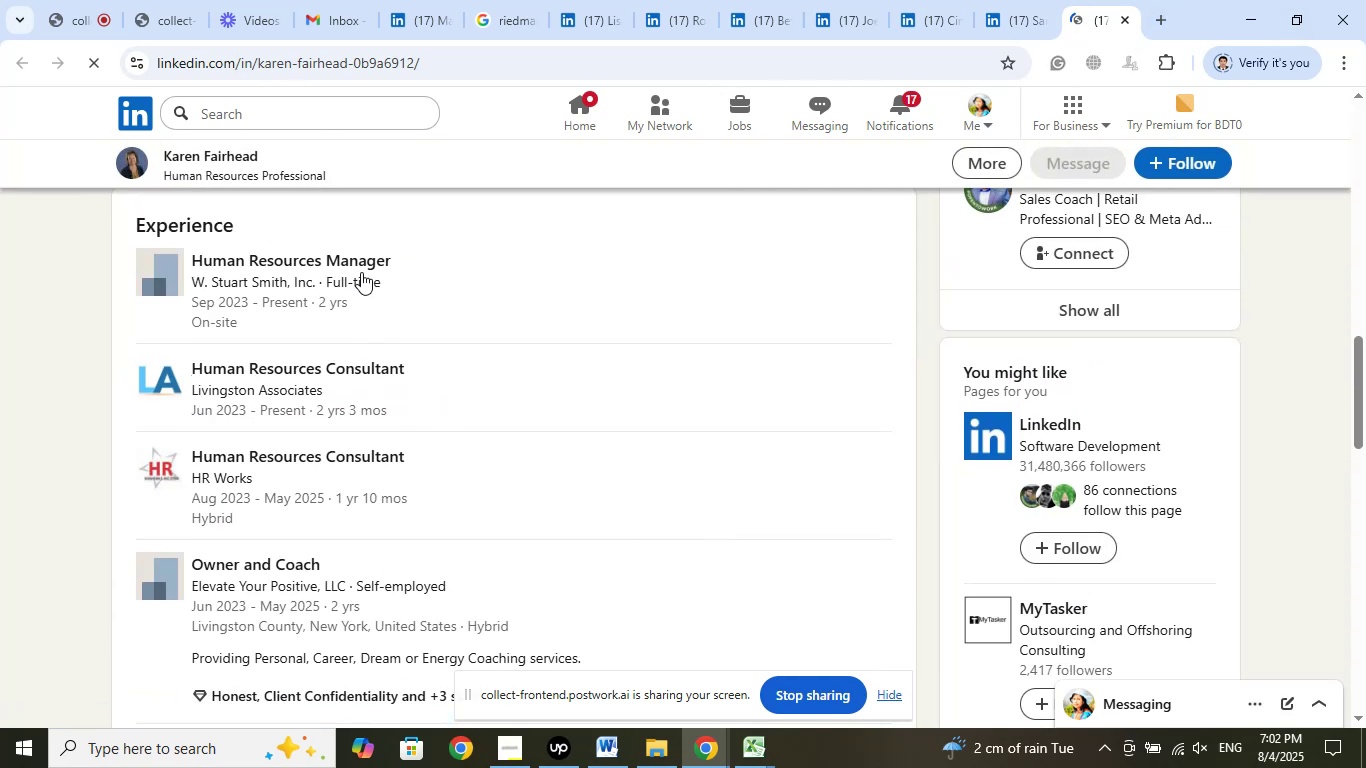 
right_click([321, 265])
 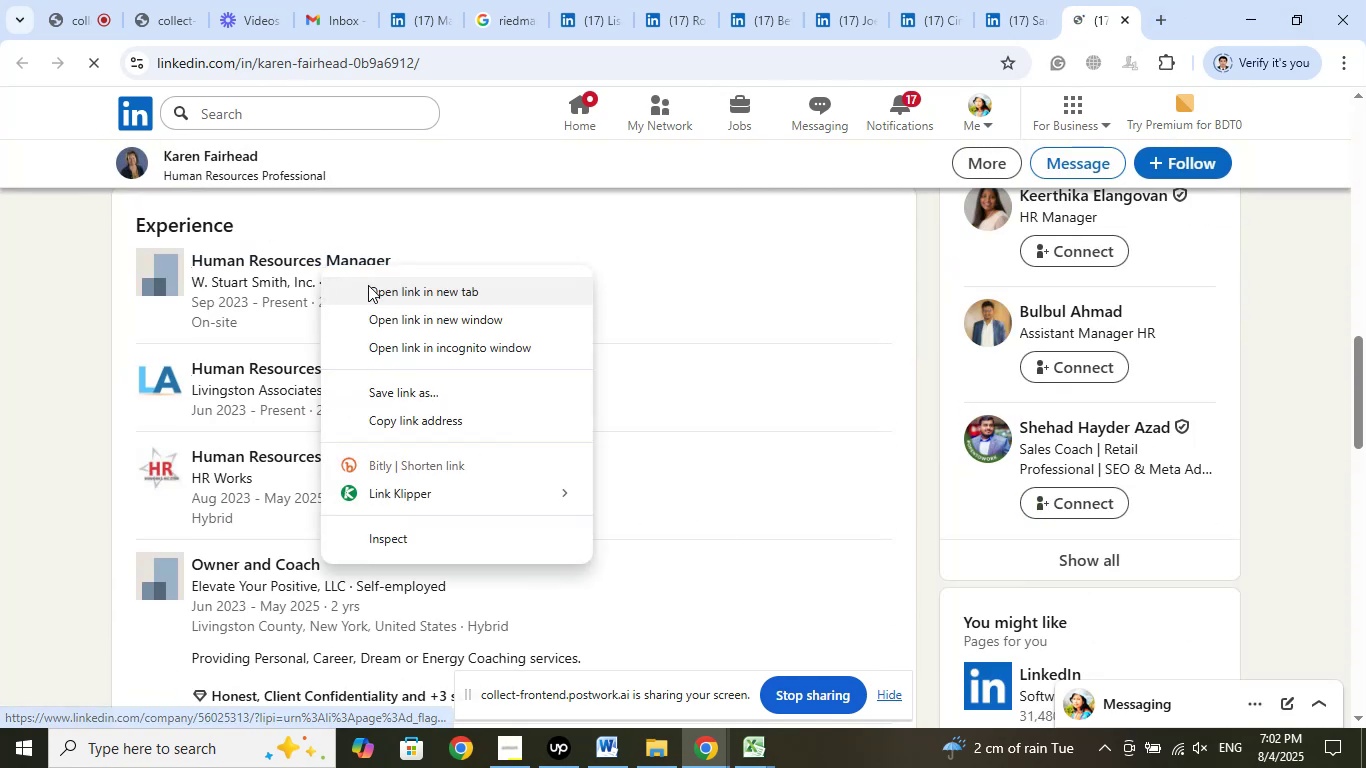 
left_click([370, 287])
 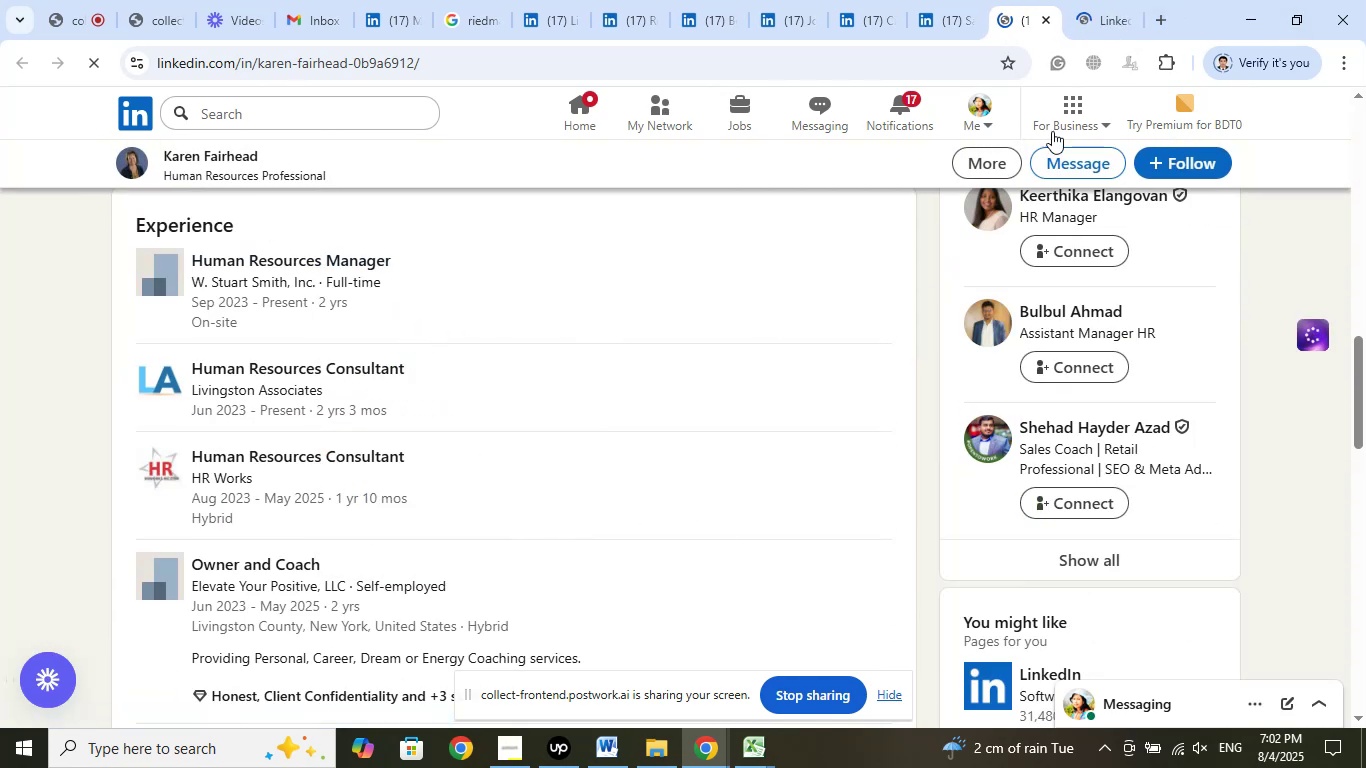 
left_click([1113, 10])
 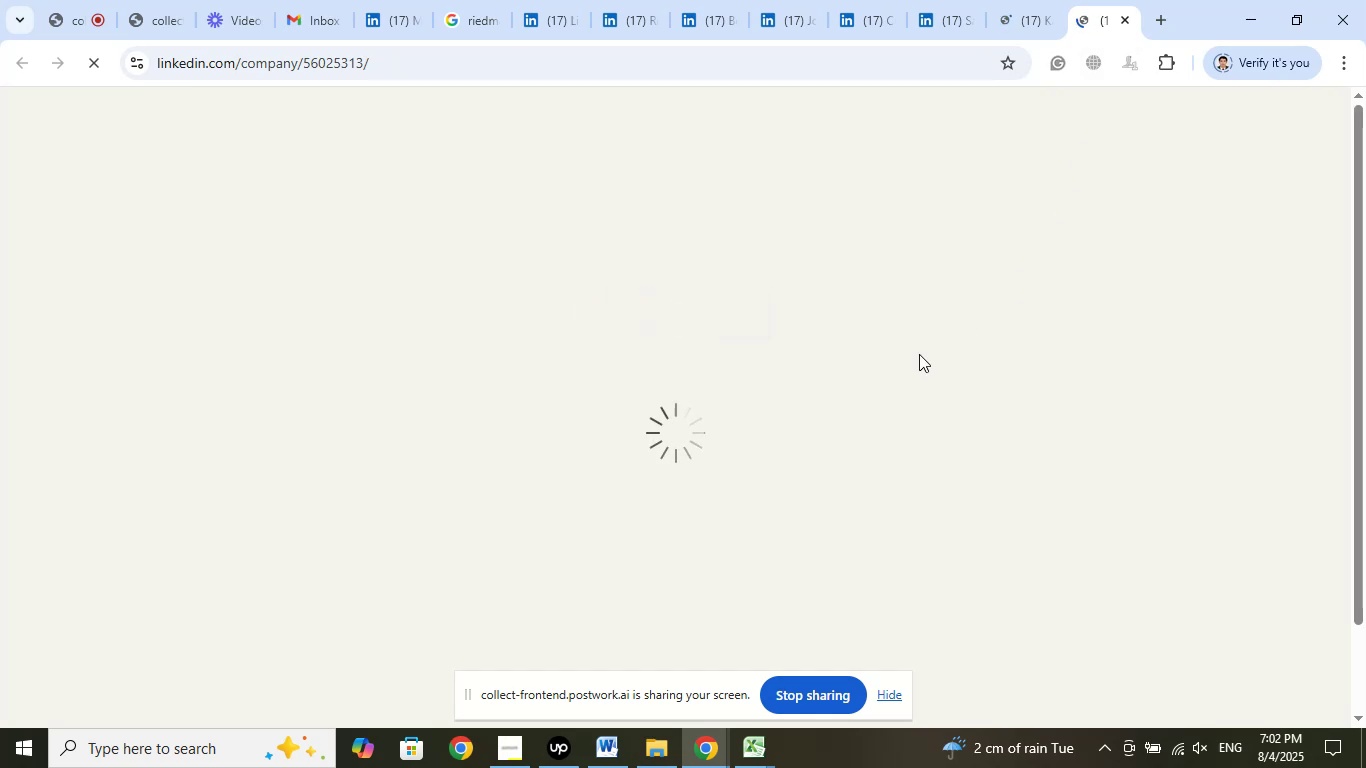 
wait(9.05)
 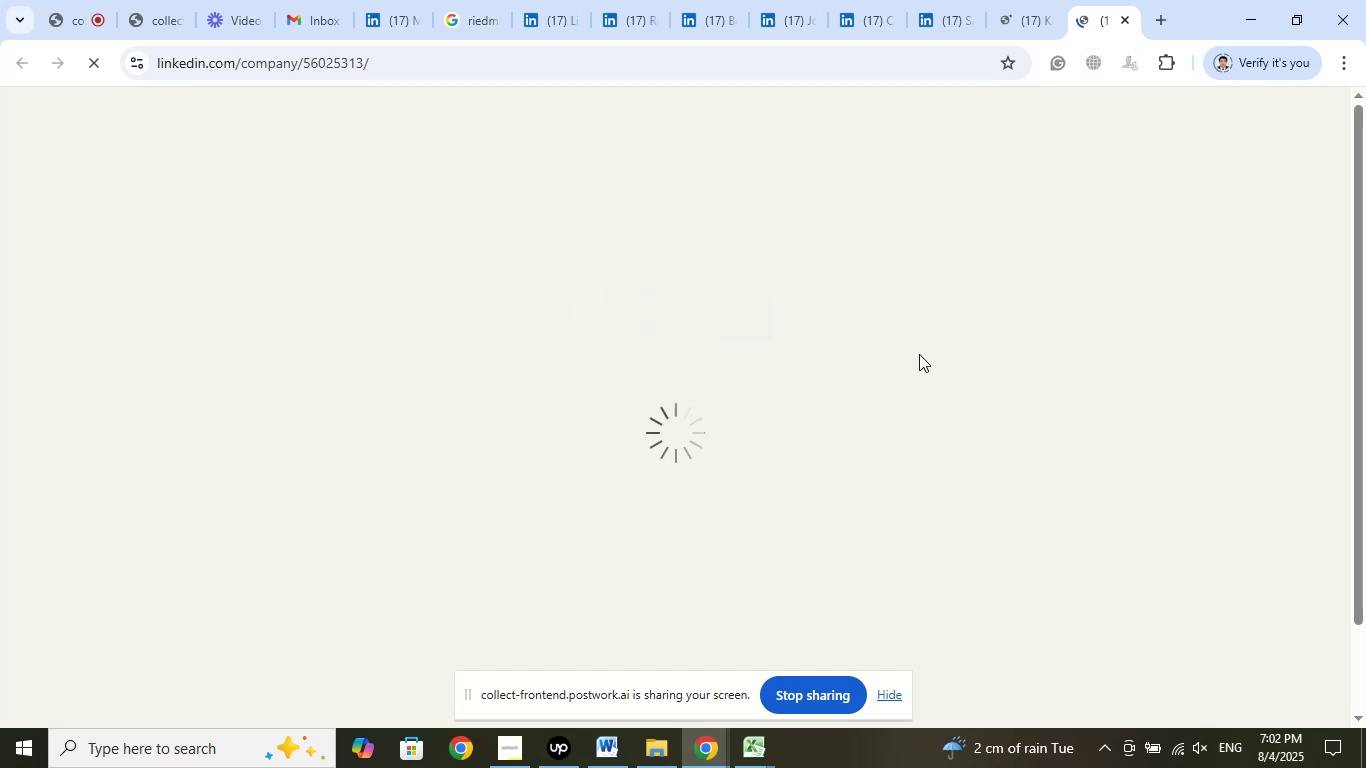 
scroll: coordinate [744, 516], scroll_direction: up, amount: 2.0
 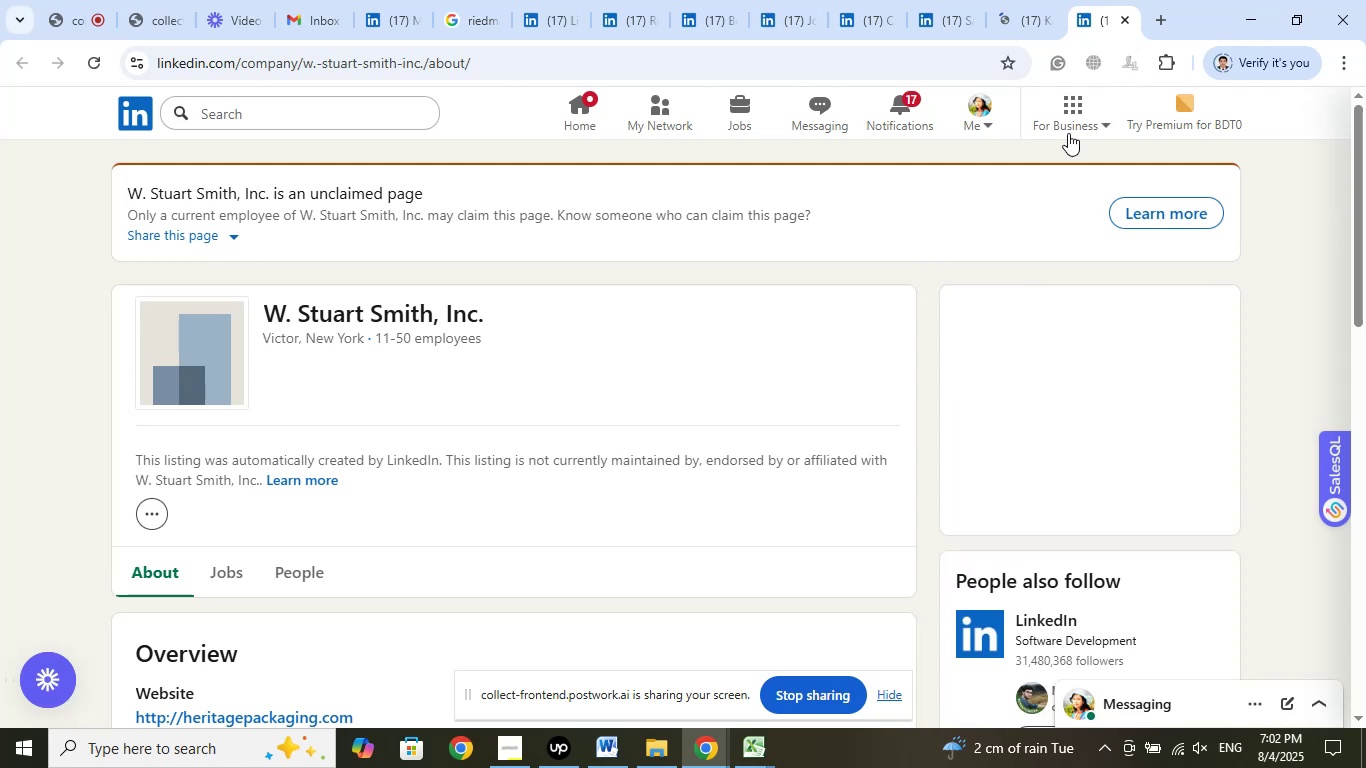 
left_click([1029, 27])
 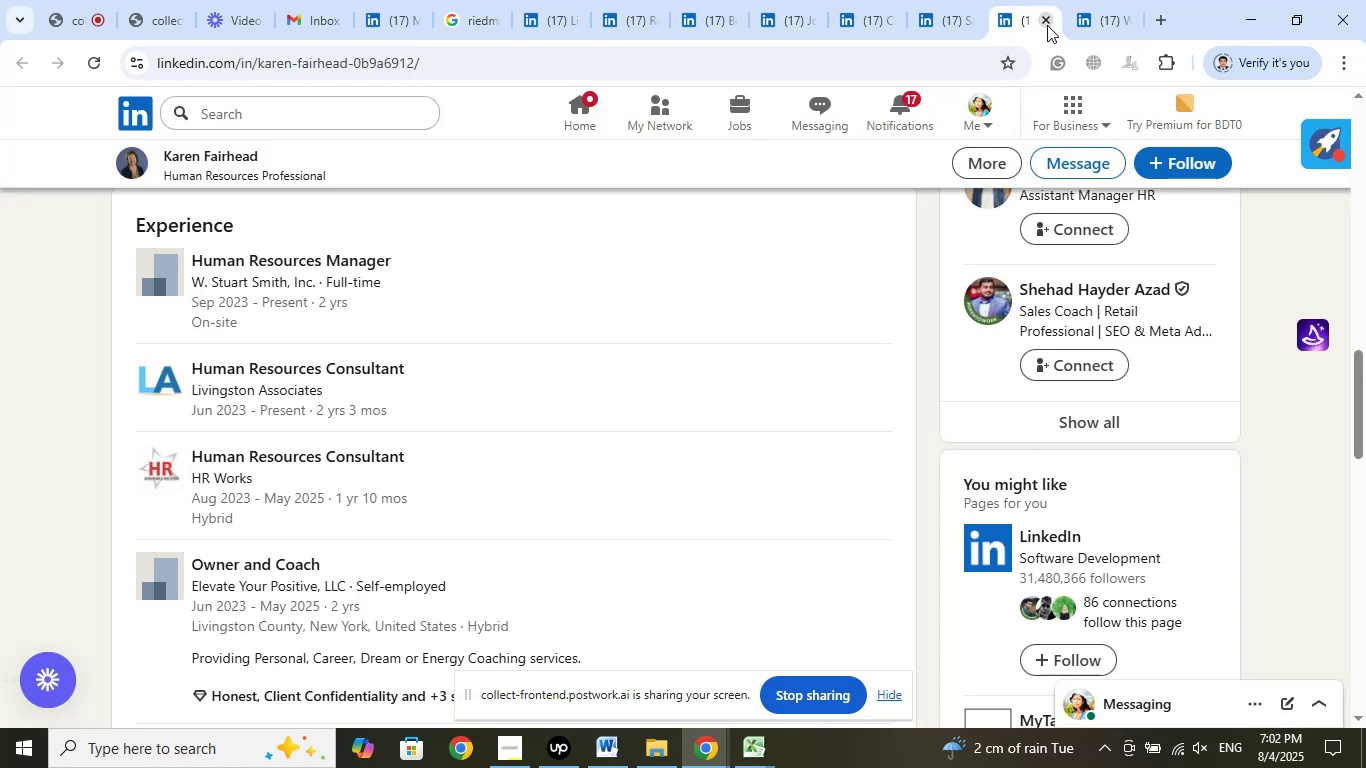 
left_click([1047, 25])
 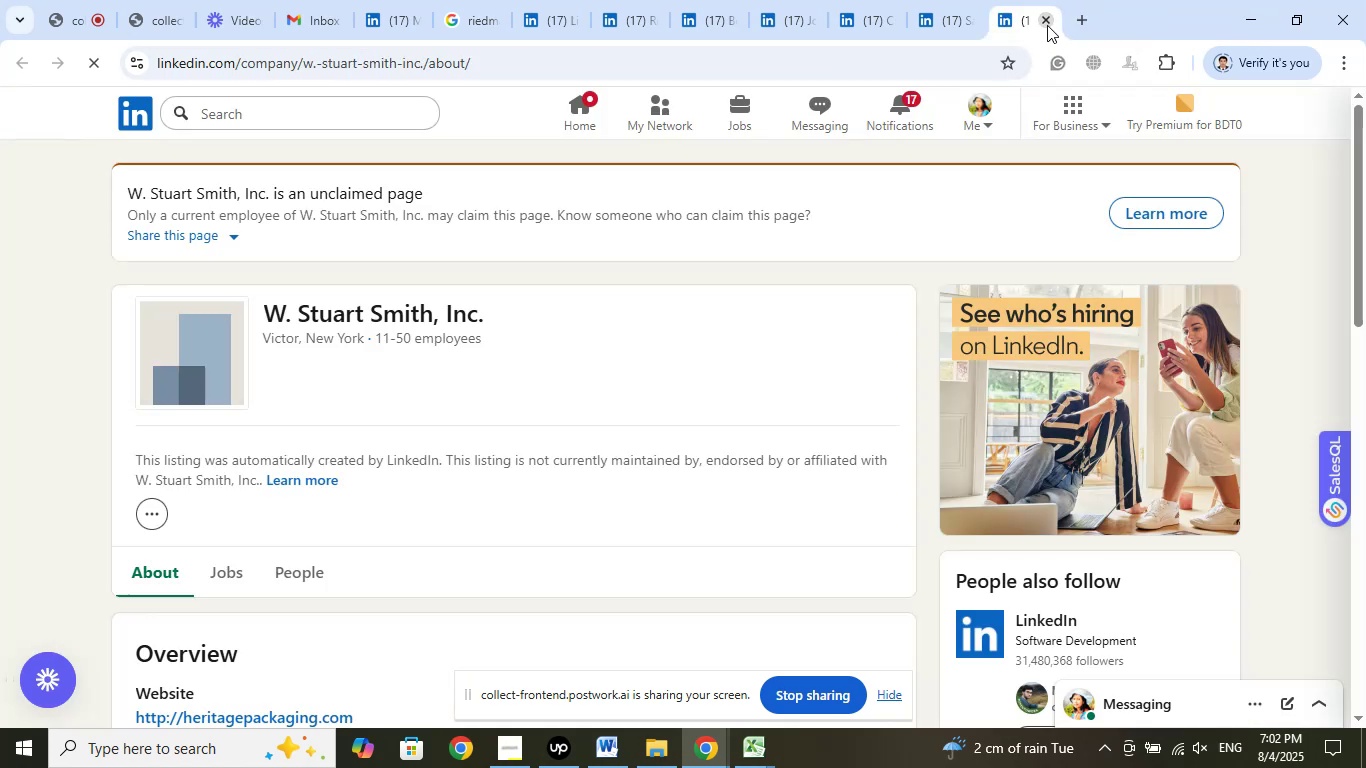 
left_click([1047, 23])
 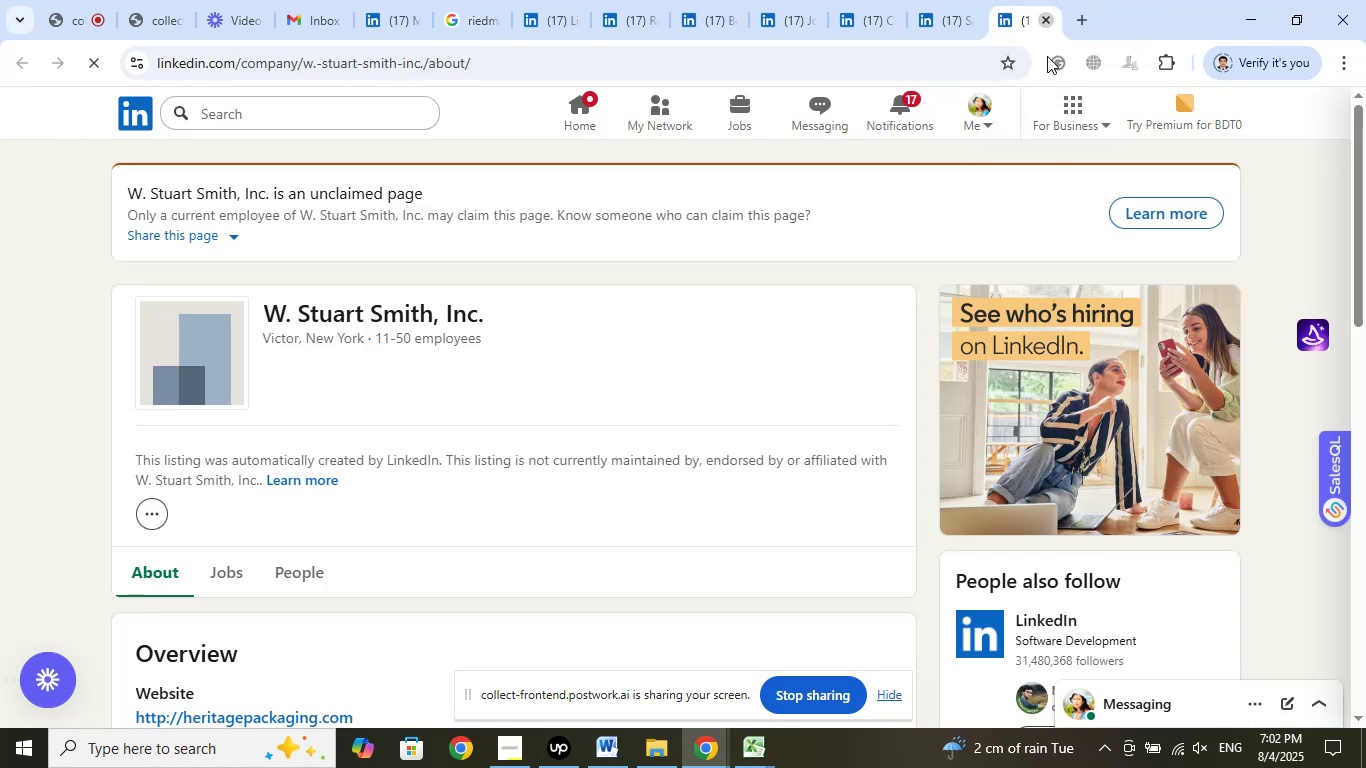 
mouse_move([1010, 284])
 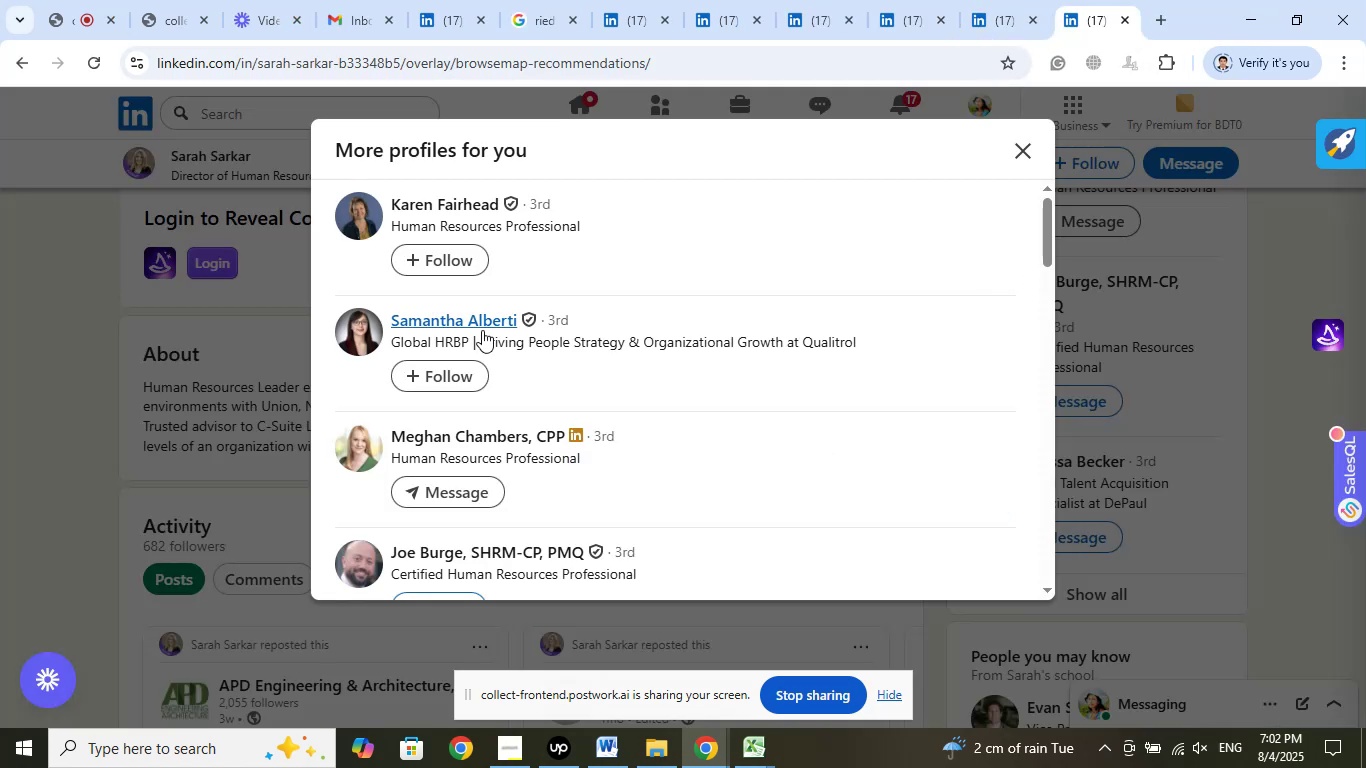 
right_click([482, 330])
 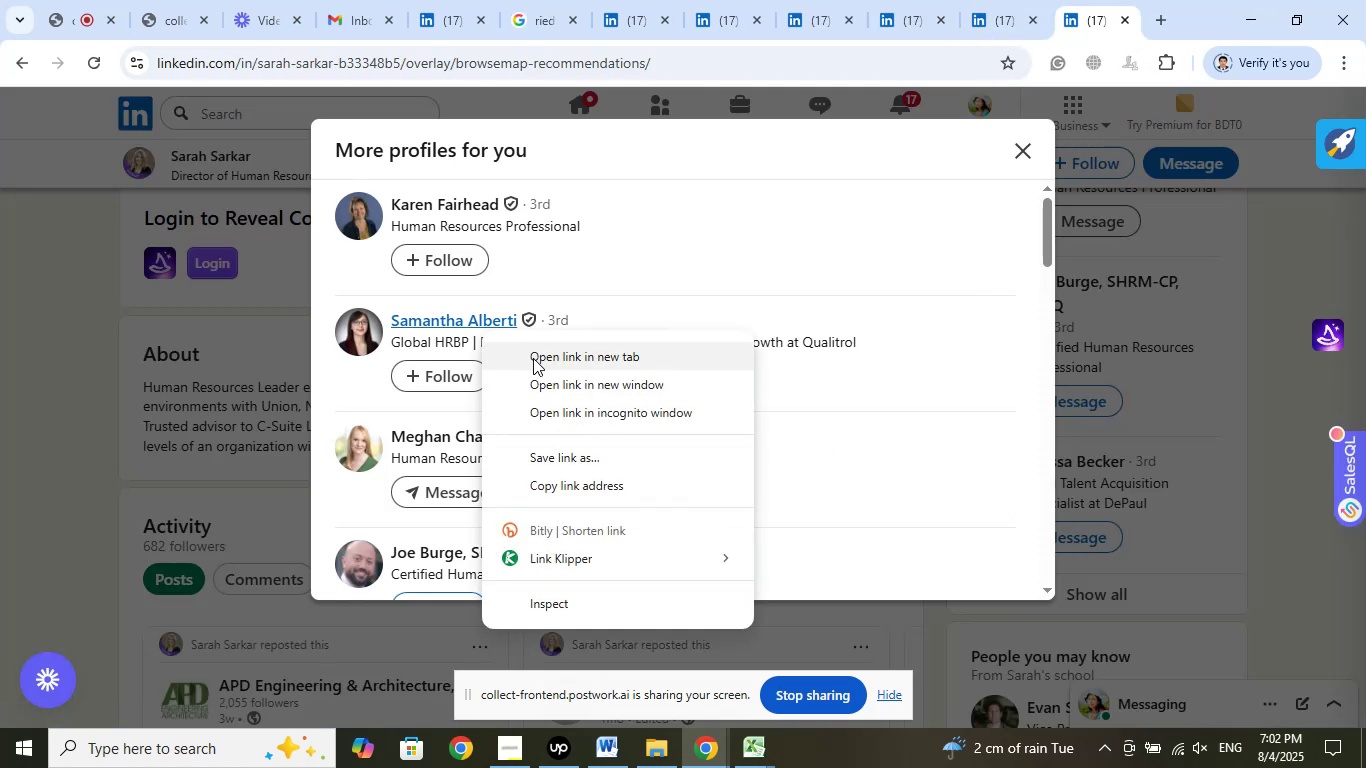 
left_click([539, 359])
 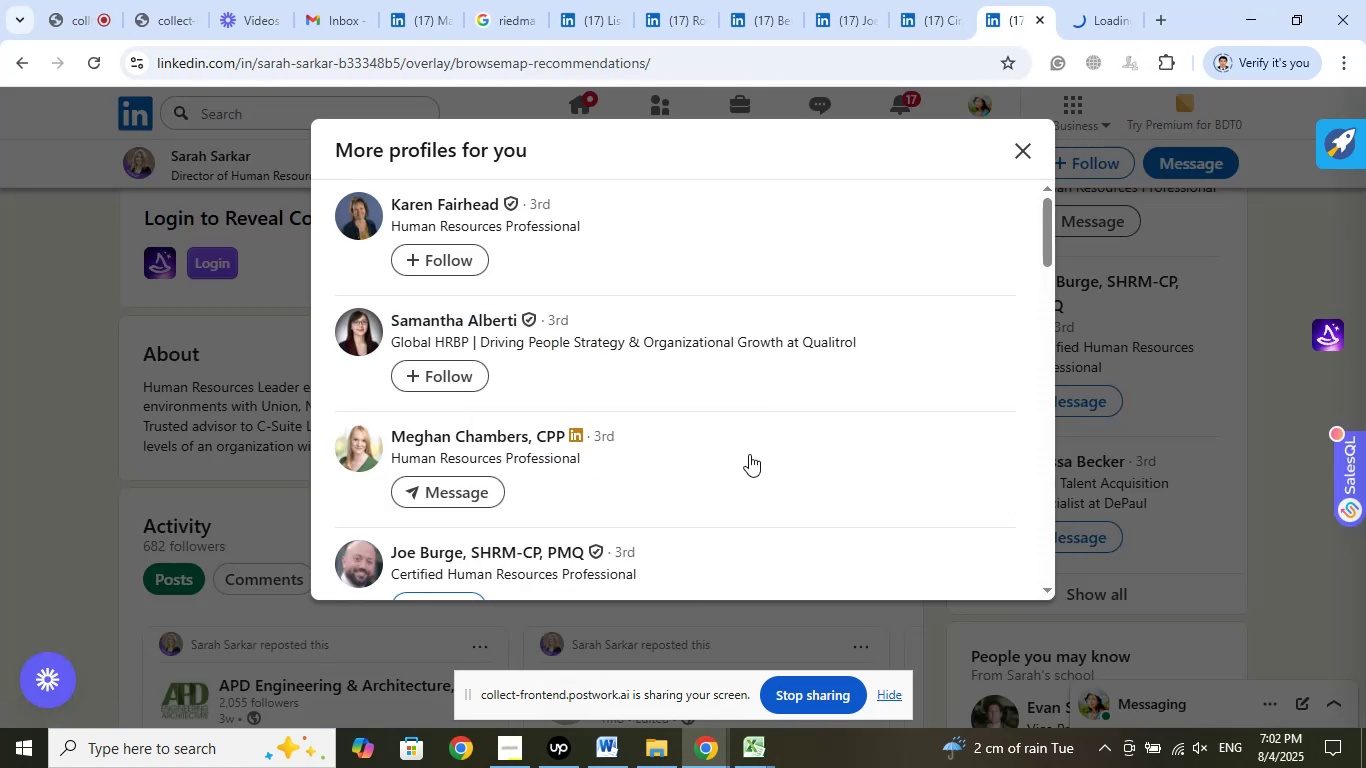 
scroll: coordinate [749, 454], scroll_direction: down, amount: 2.0
 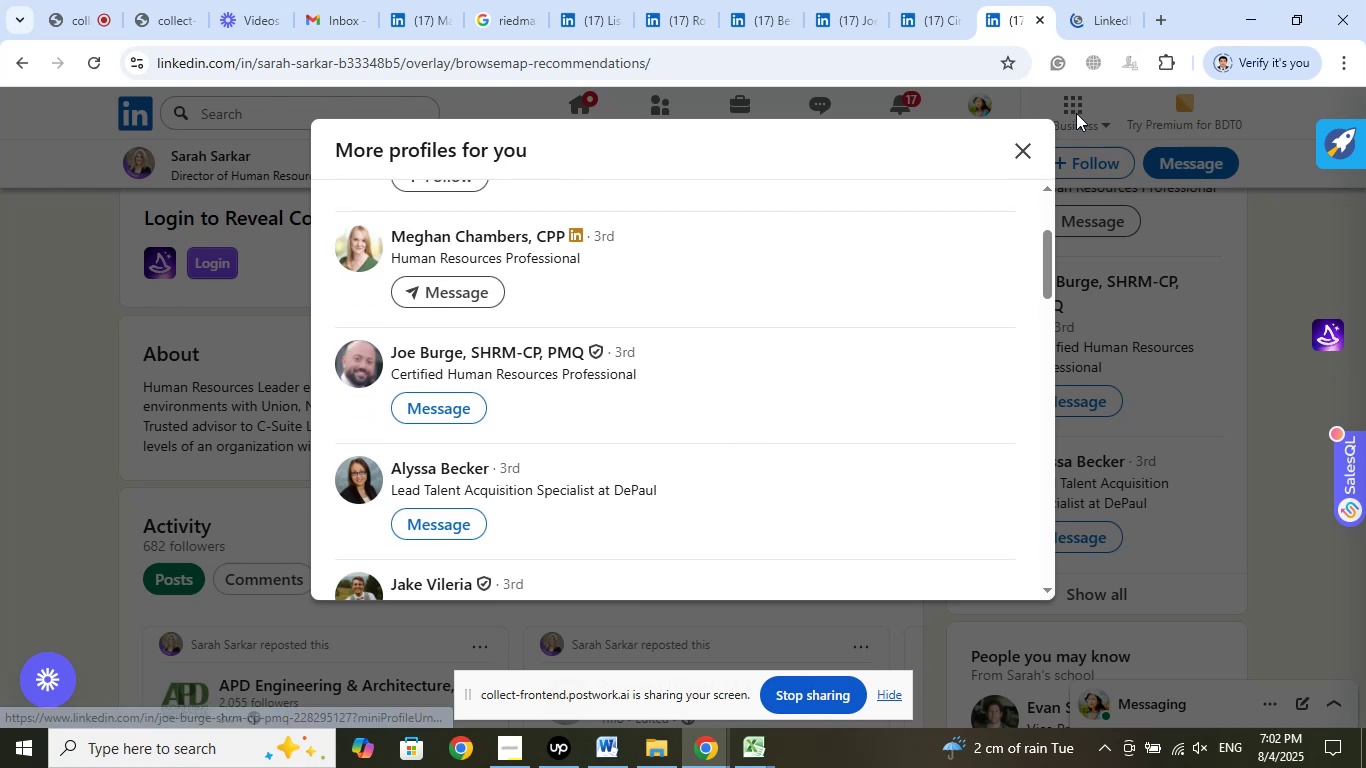 
left_click([1104, 3])
 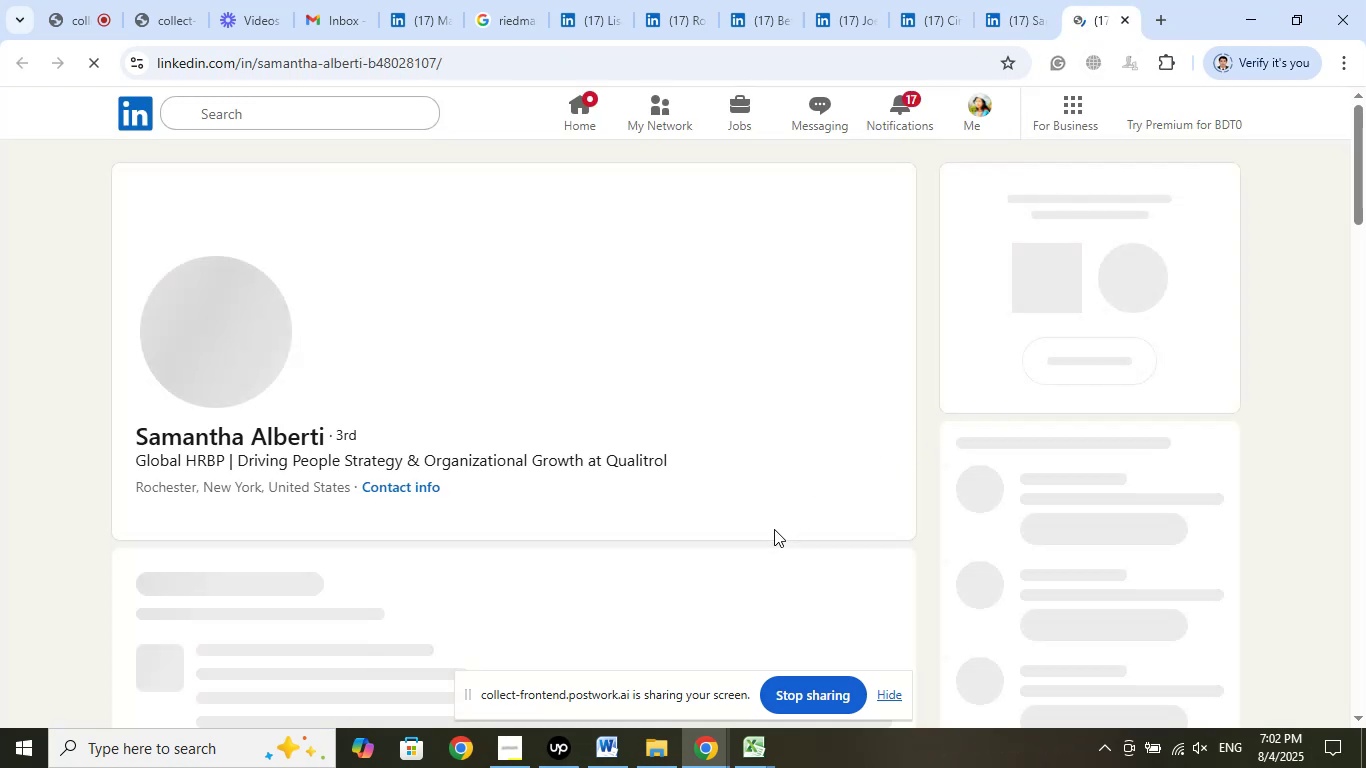 
wait(9.2)
 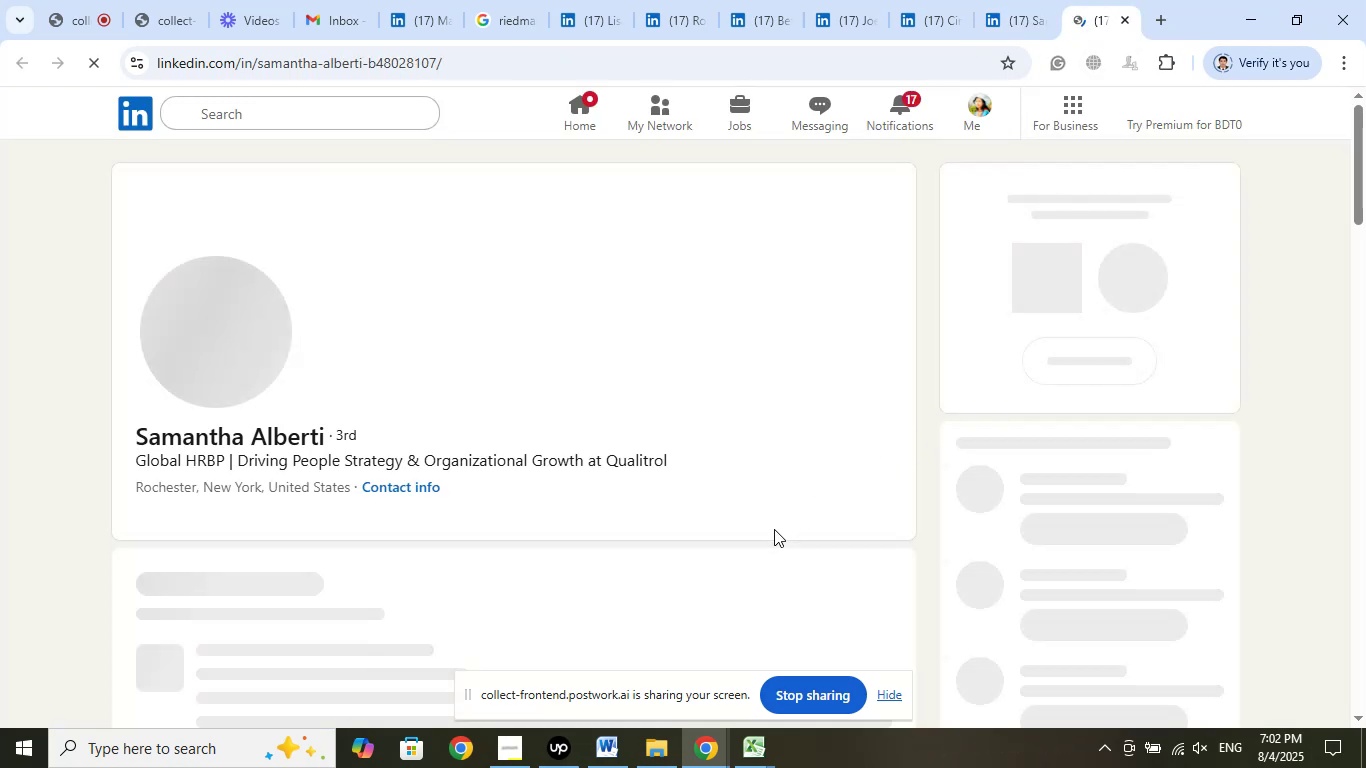 
left_click([727, 437])
 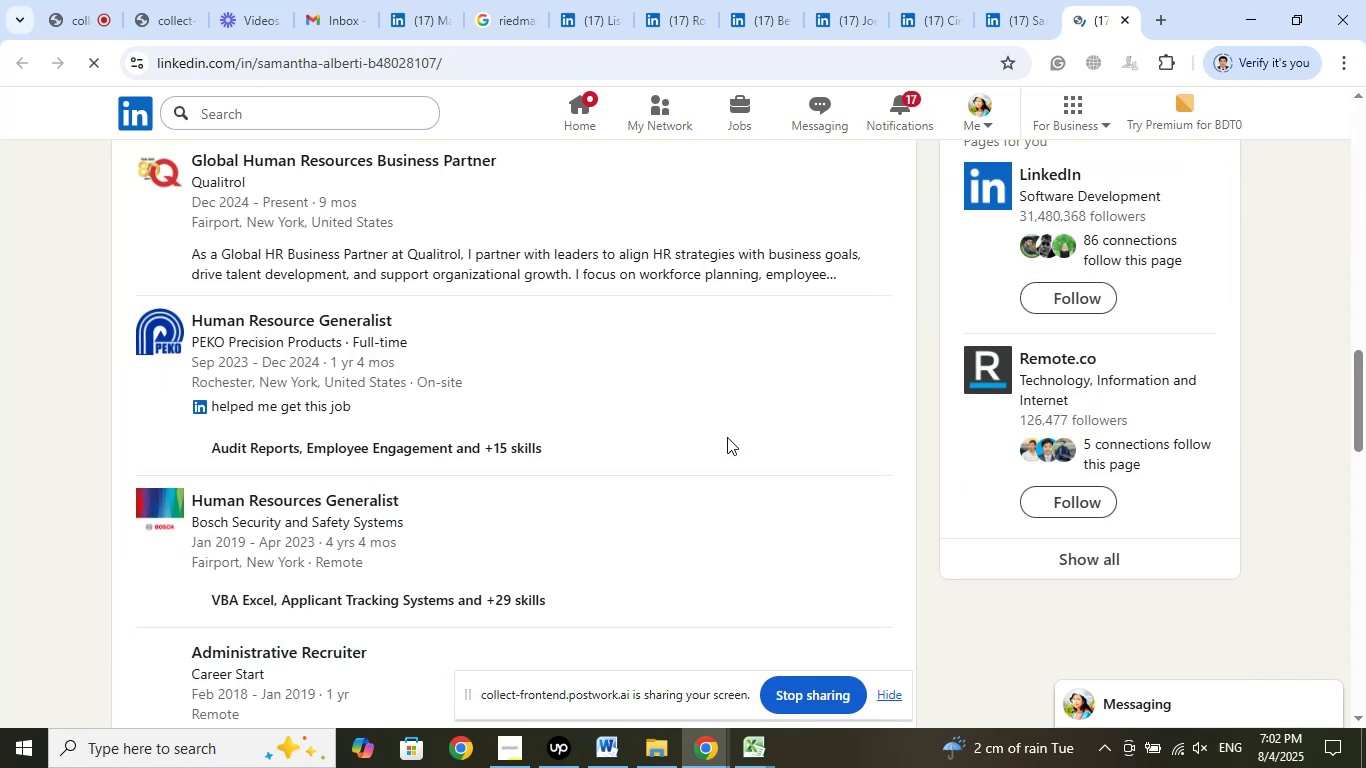 
scroll: coordinate [713, 507], scroll_direction: up, amount: 1.0
 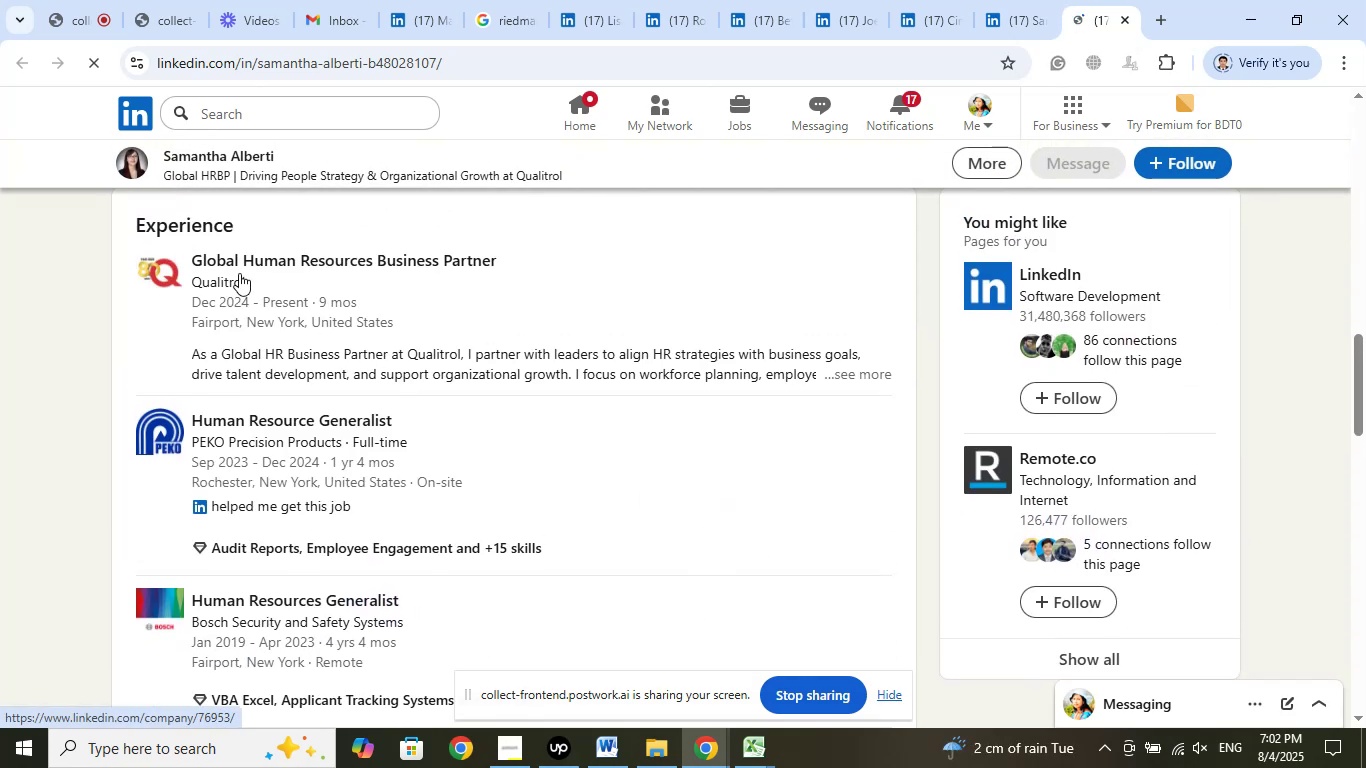 
right_click([234, 265])
 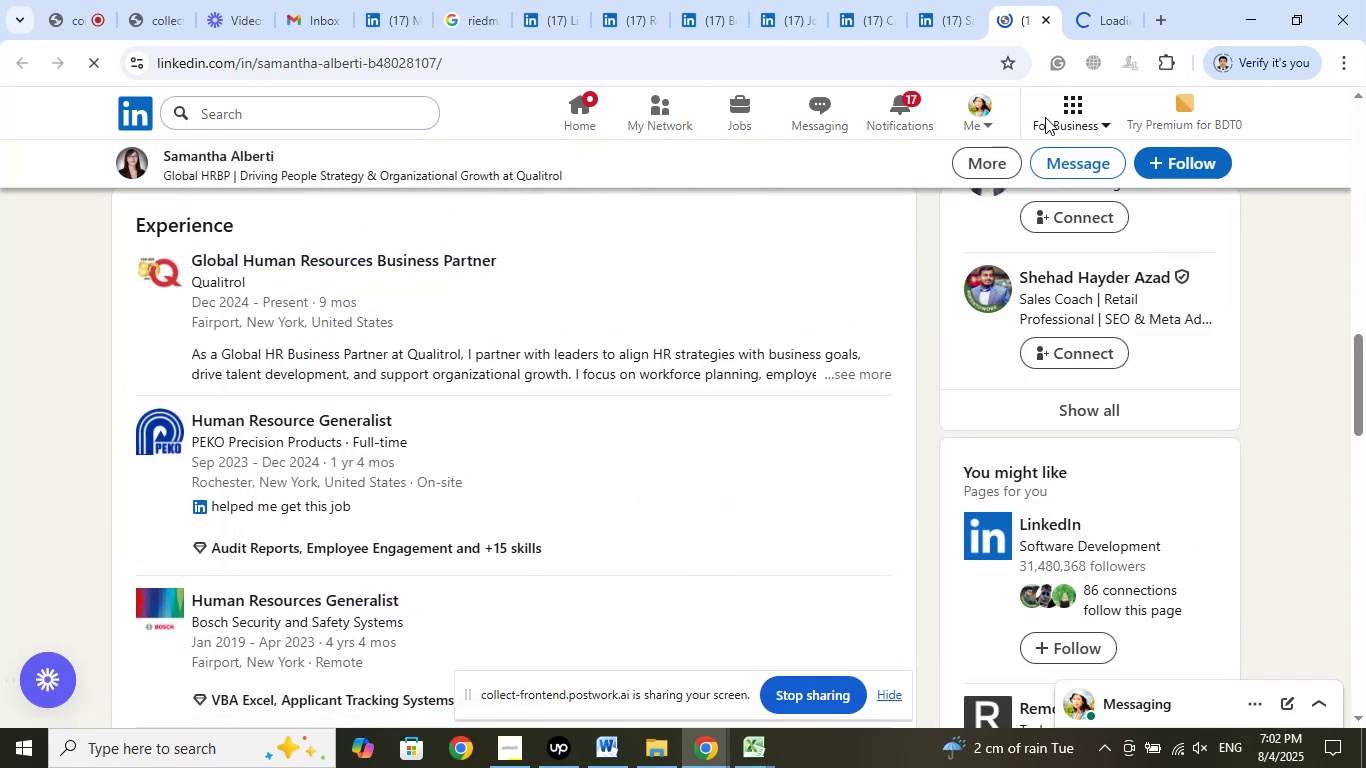 
left_click([1091, 21])
 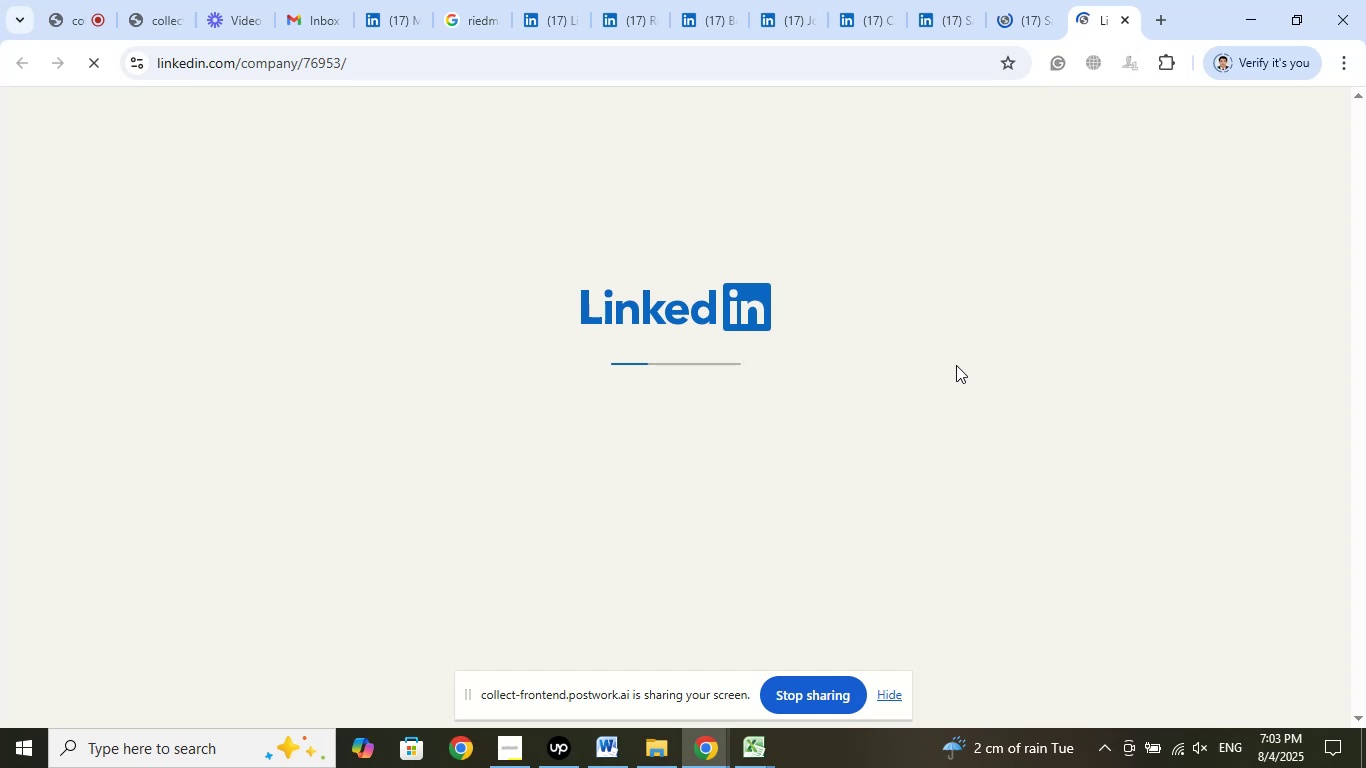 
mouse_move([906, 466])
 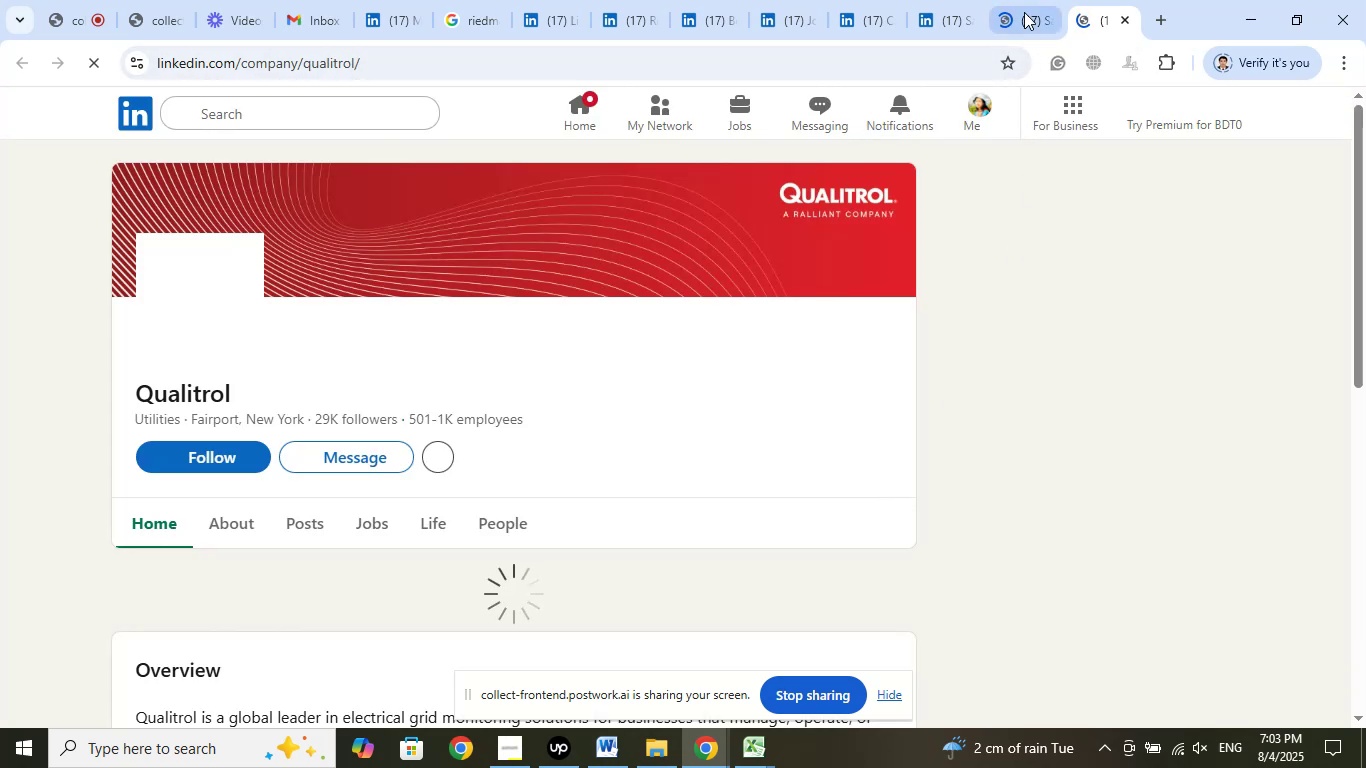 
left_click([1024, 12])
 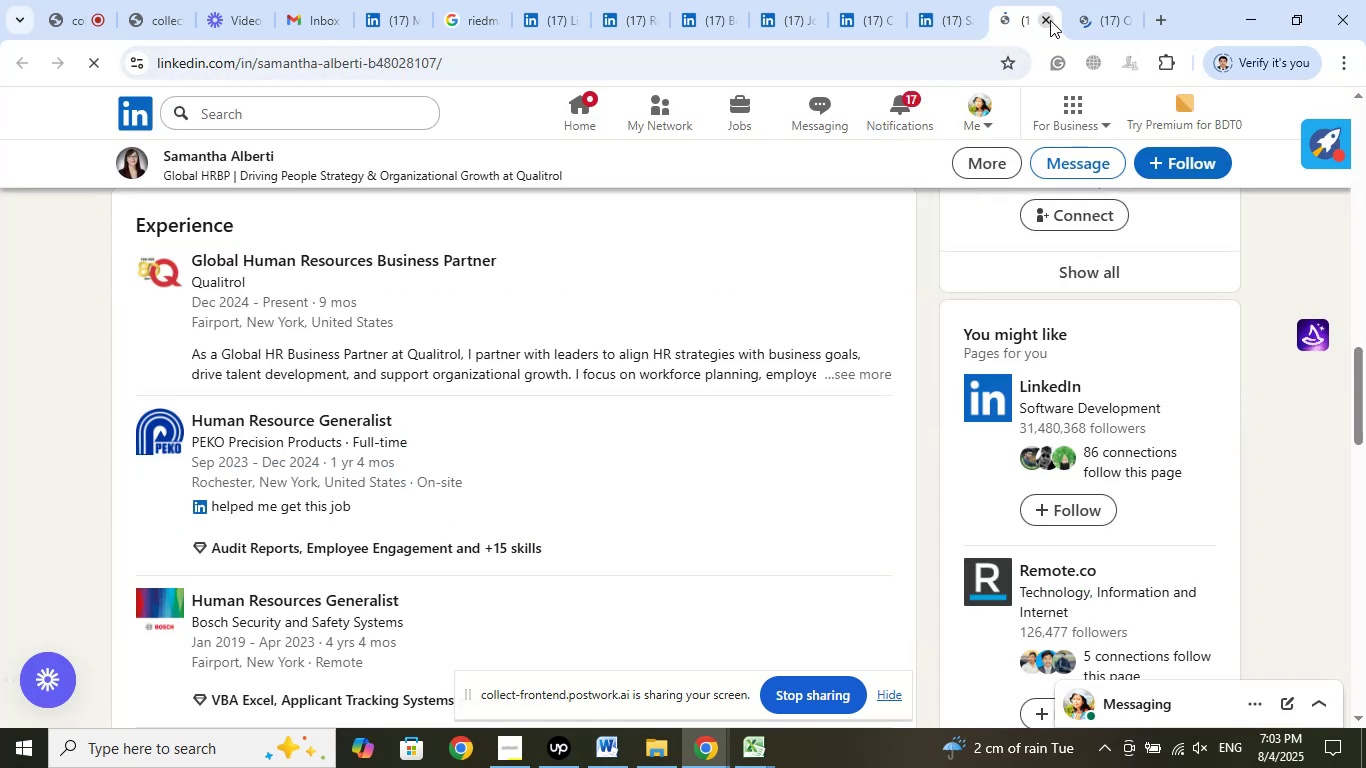 
left_click([1050, 20])
 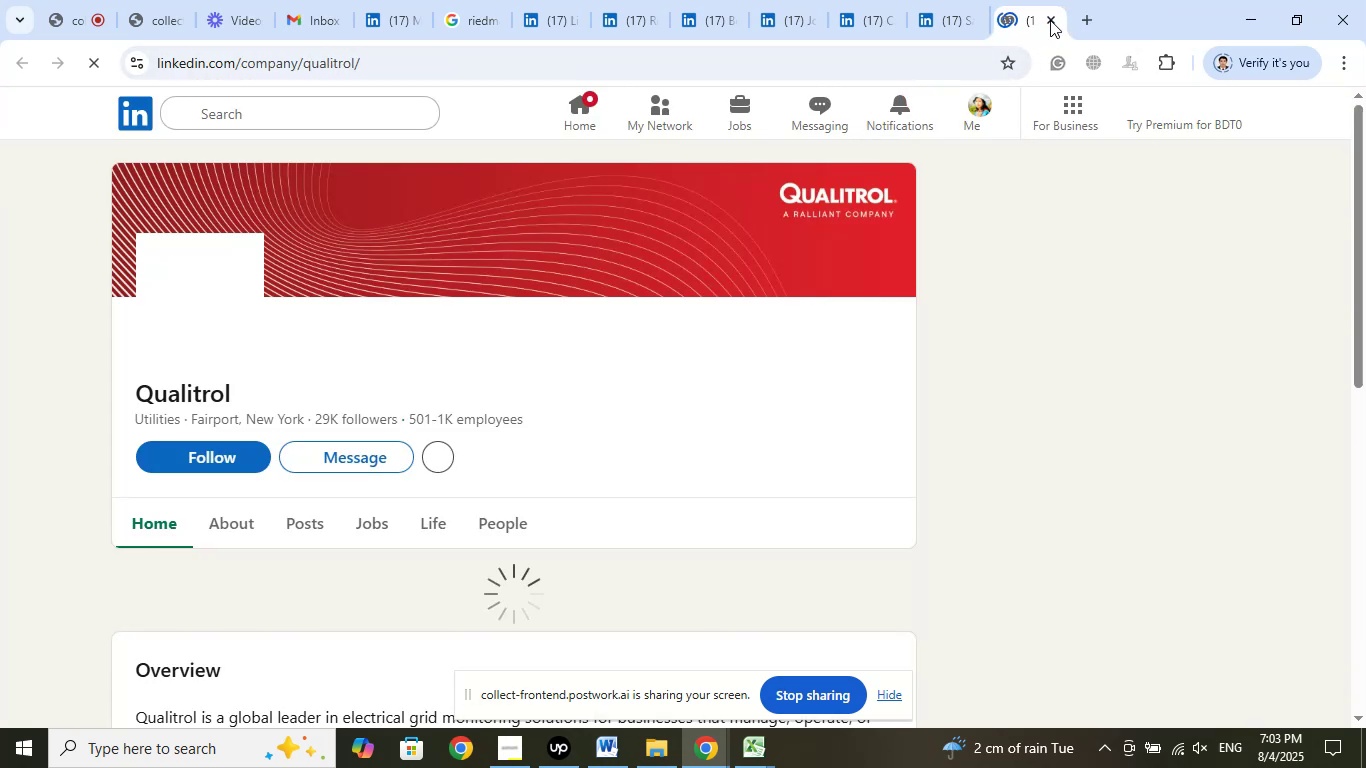 
left_click([1050, 20])
 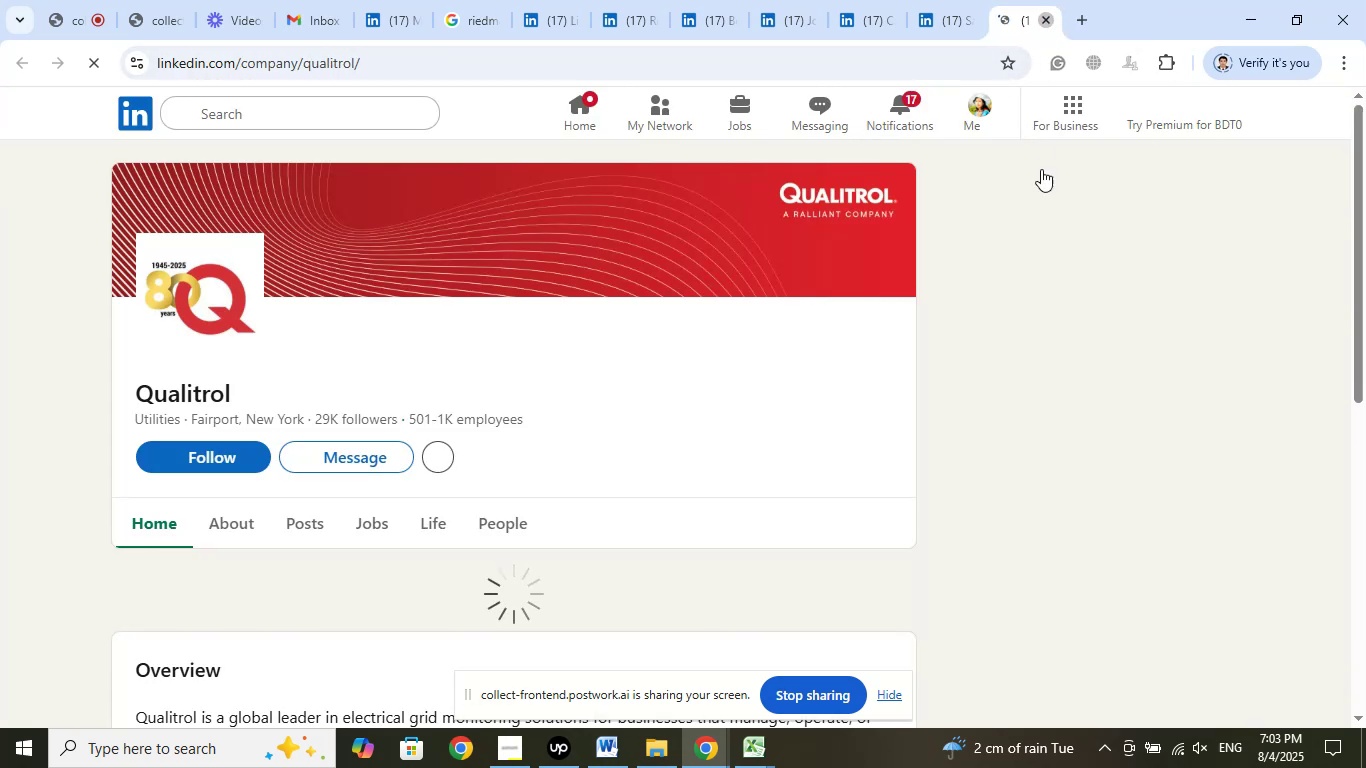 
mouse_move([1021, 269])
 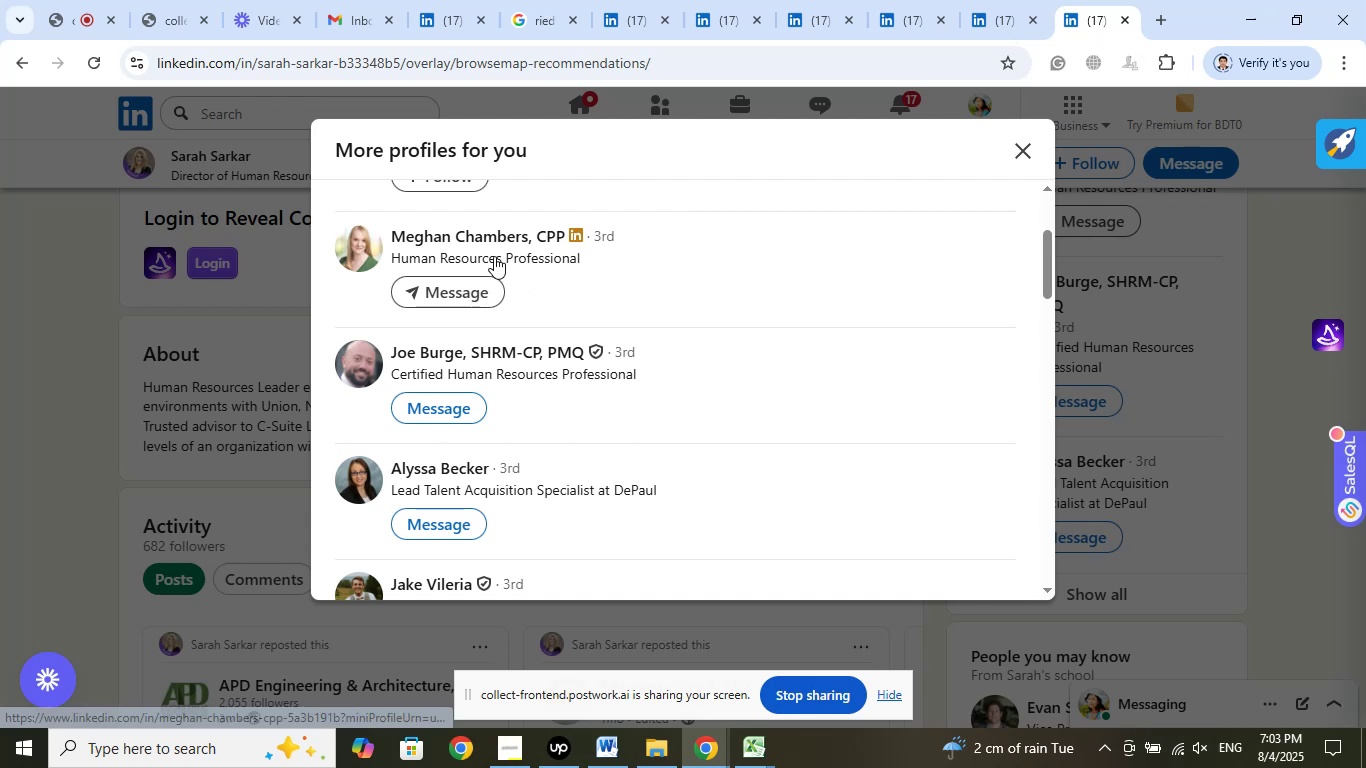 
left_click([545, 280])
 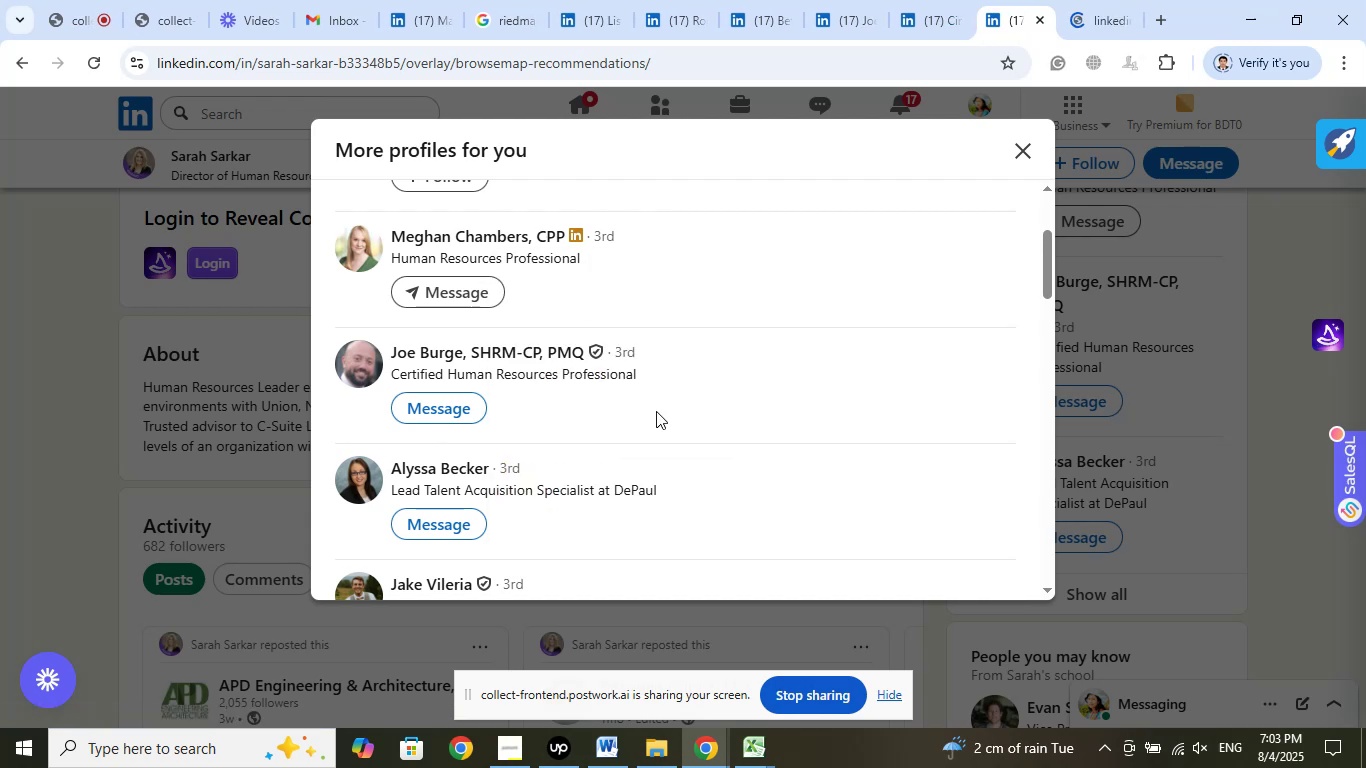 
scroll: coordinate [656, 411], scroll_direction: down, amount: 1.0
 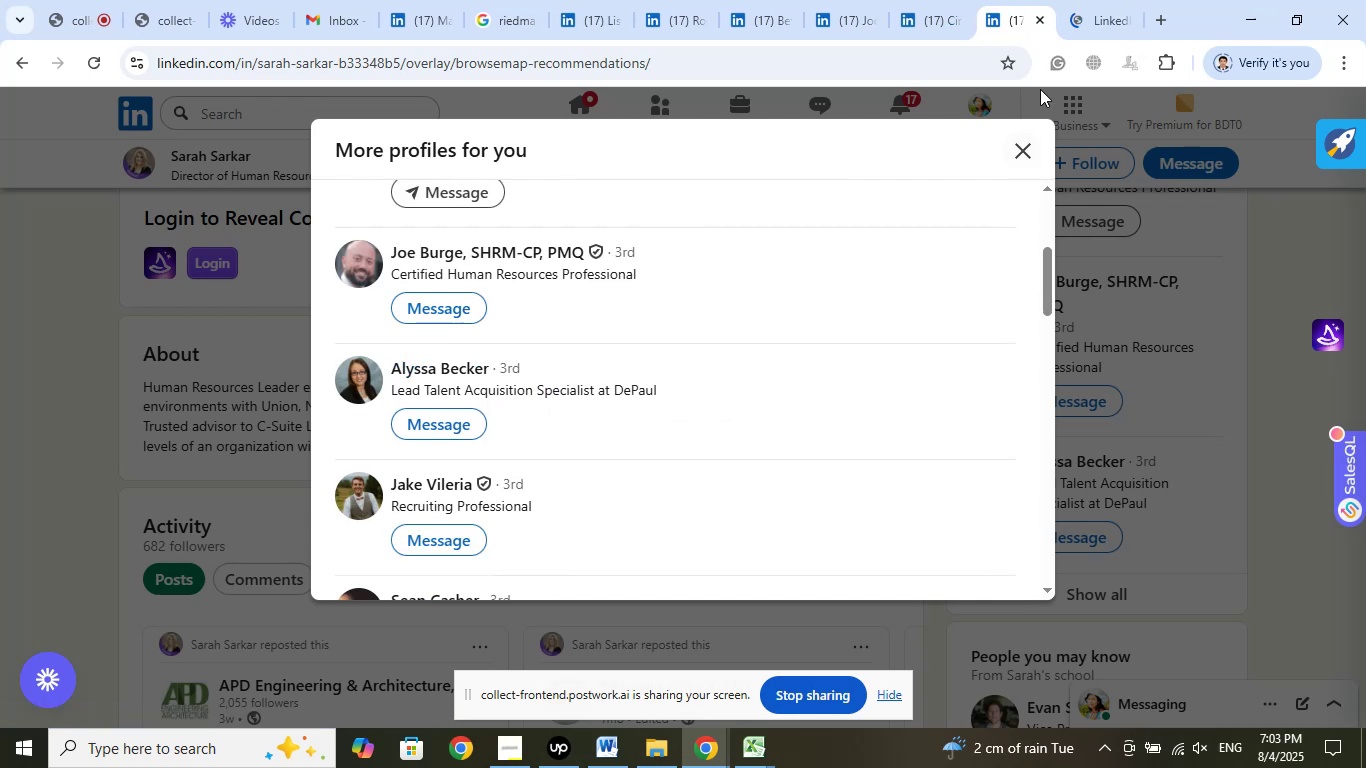 
left_click([1099, 20])
 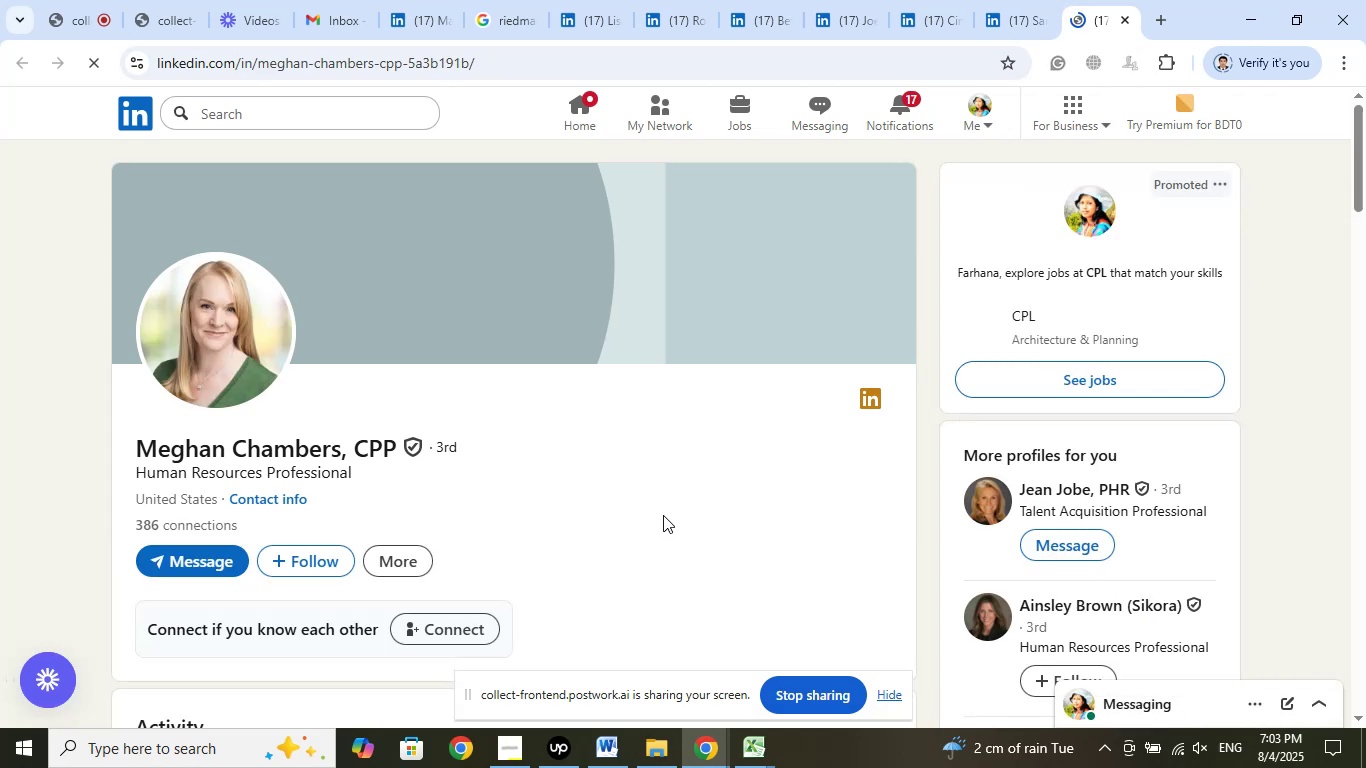 
wait(17.64)
 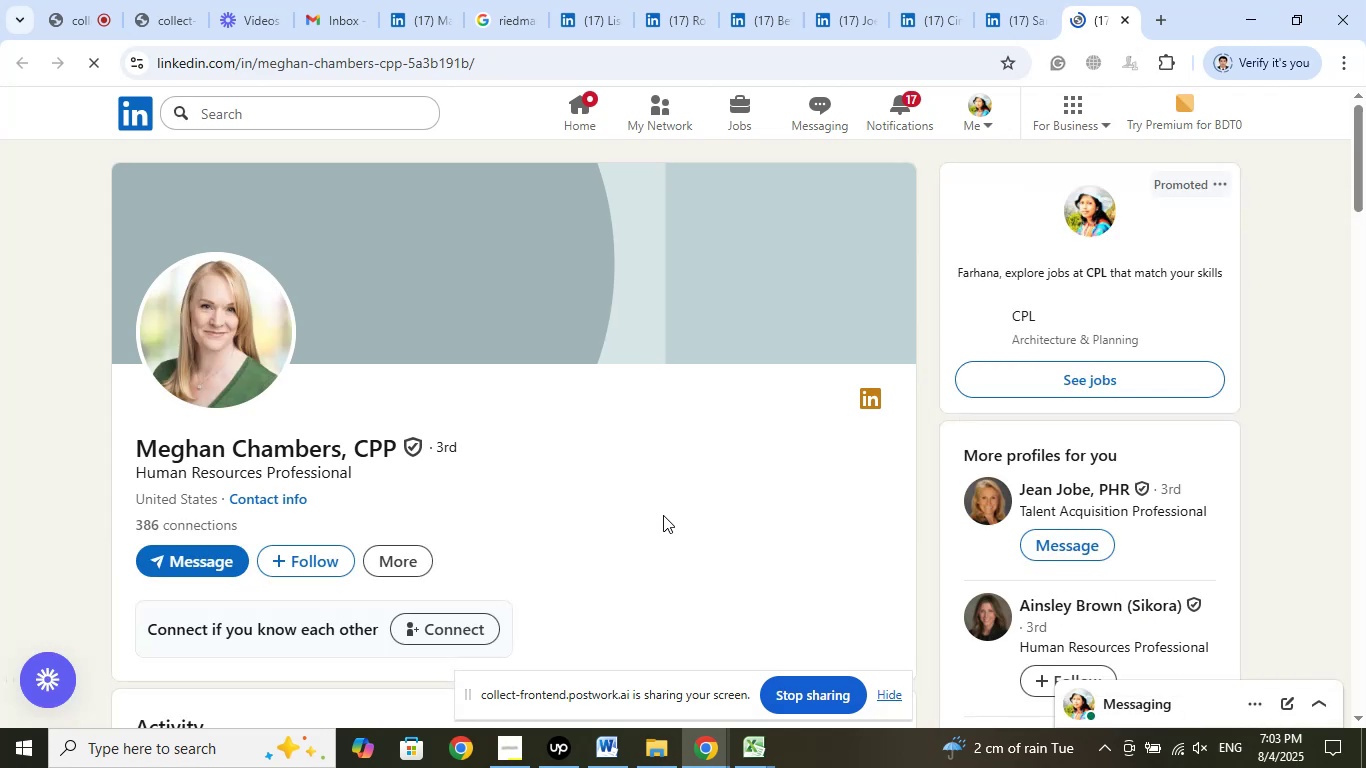 
scroll: coordinate [672, 505], scroll_direction: down, amount: 12.0
 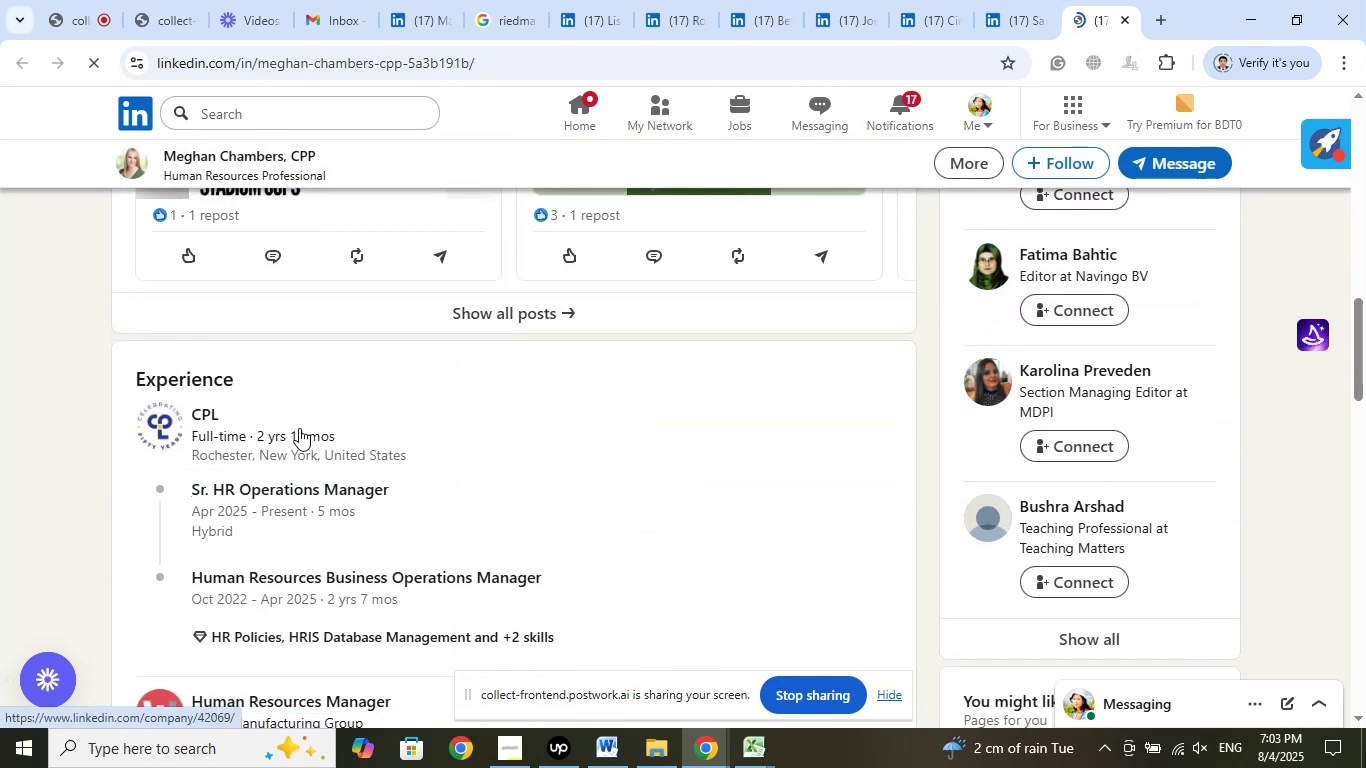 
right_click([223, 433])
 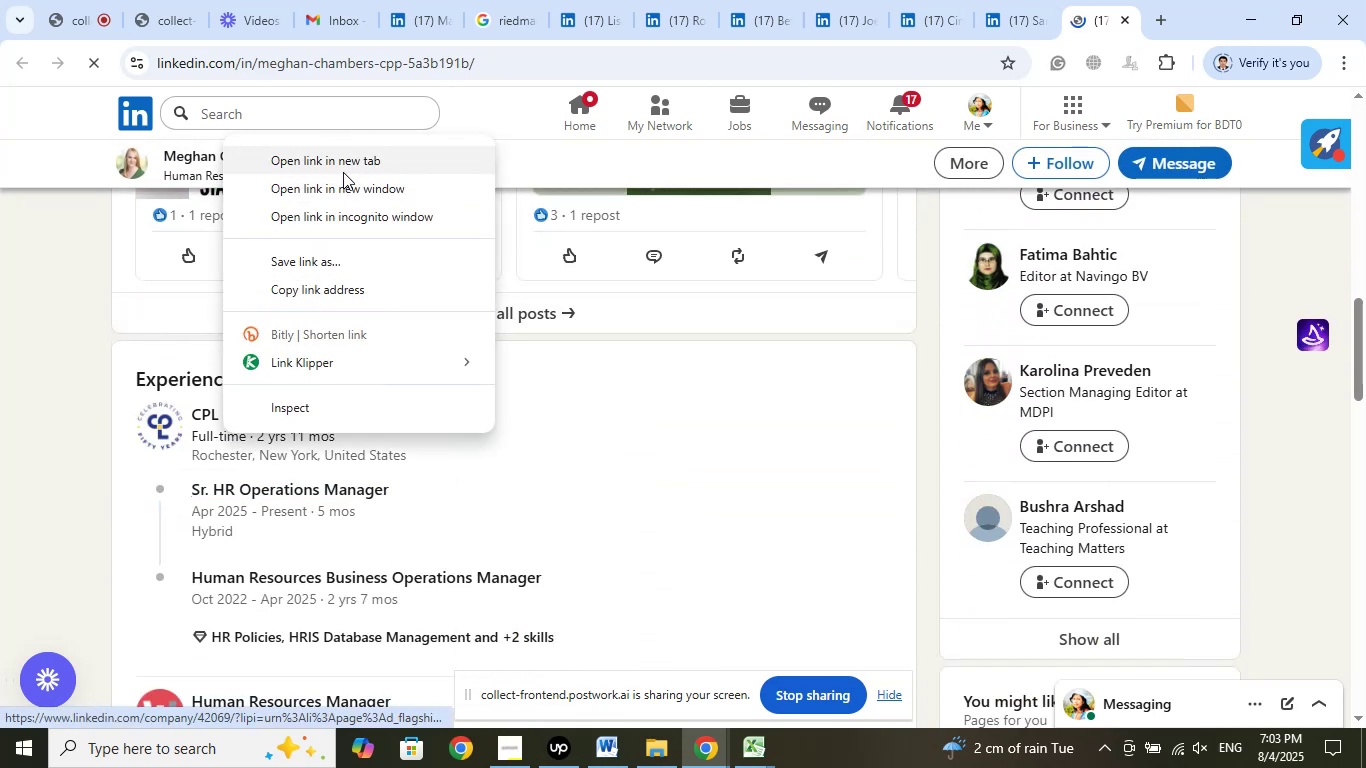 
left_click([351, 168])
 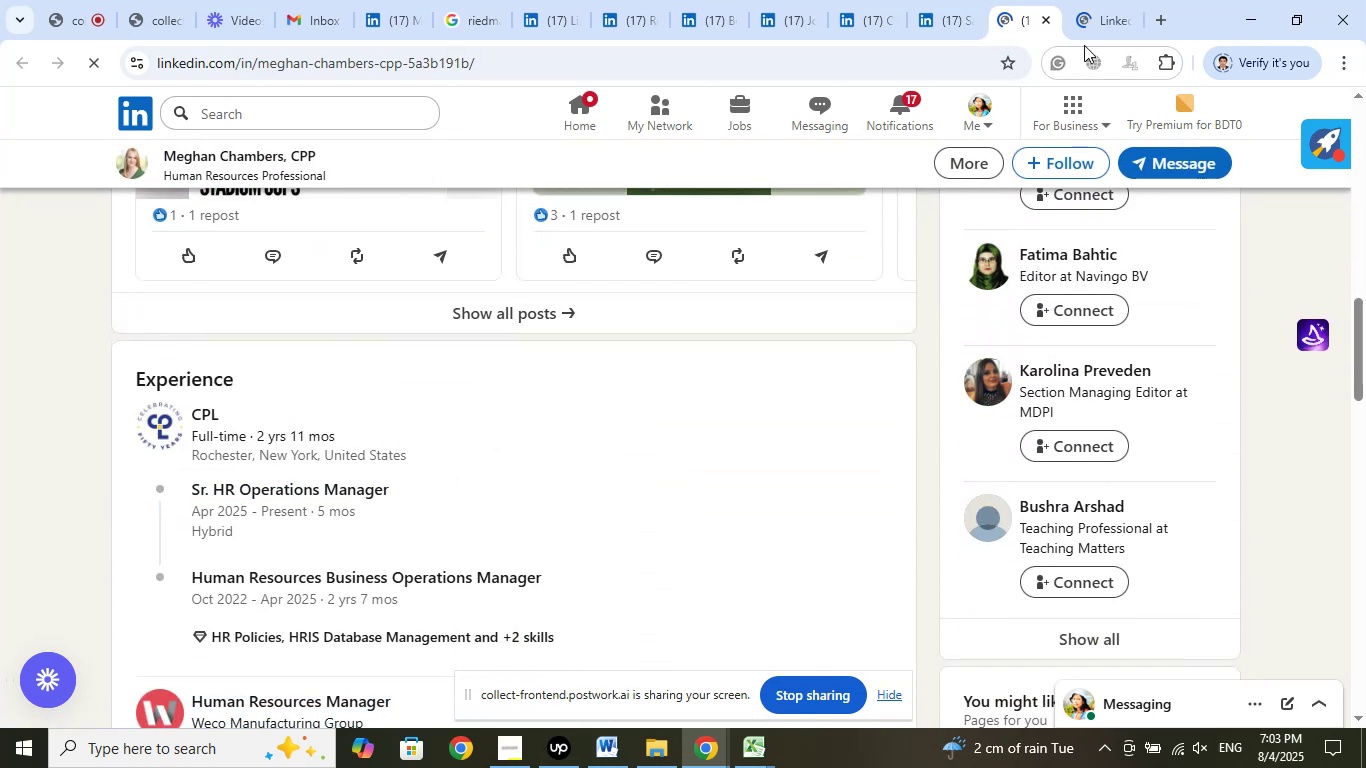 
left_click([1107, 13])
 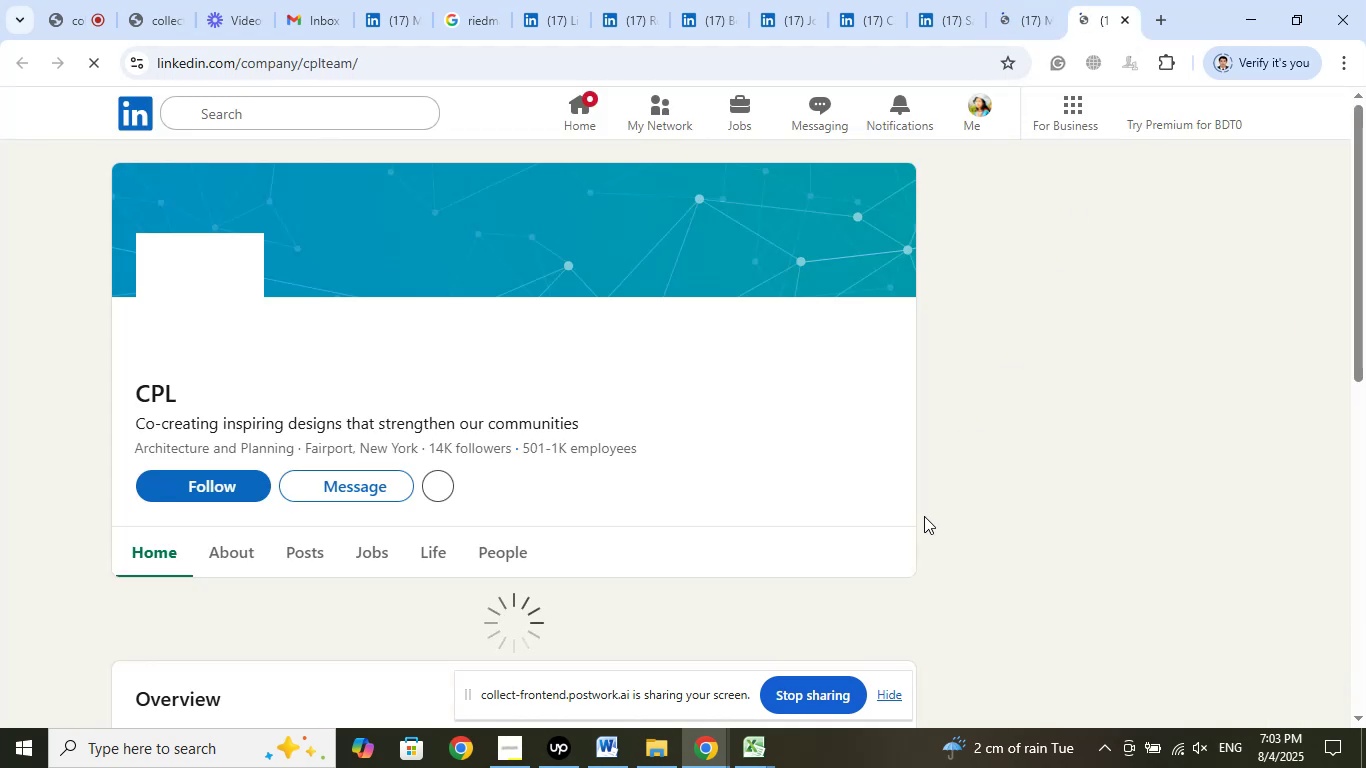 
wait(7.29)
 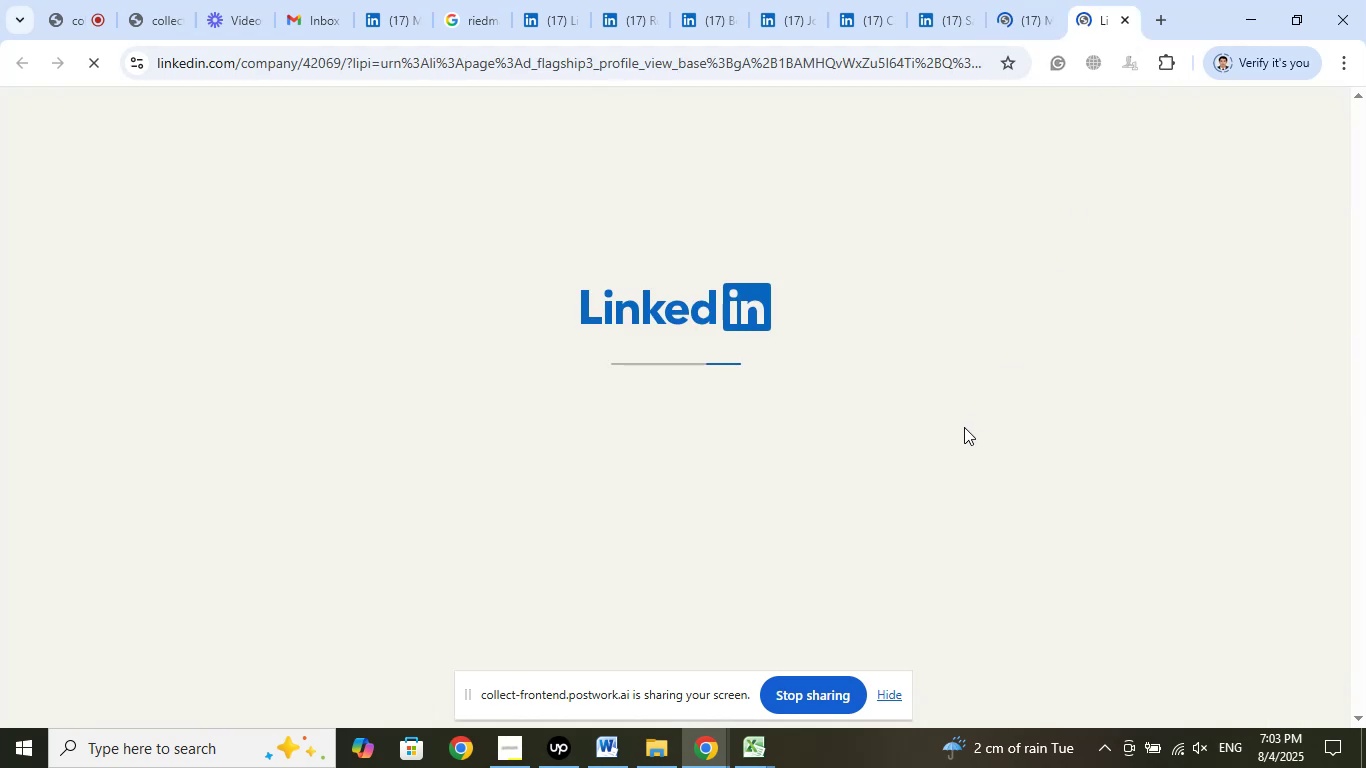 
left_click([1045, 20])
 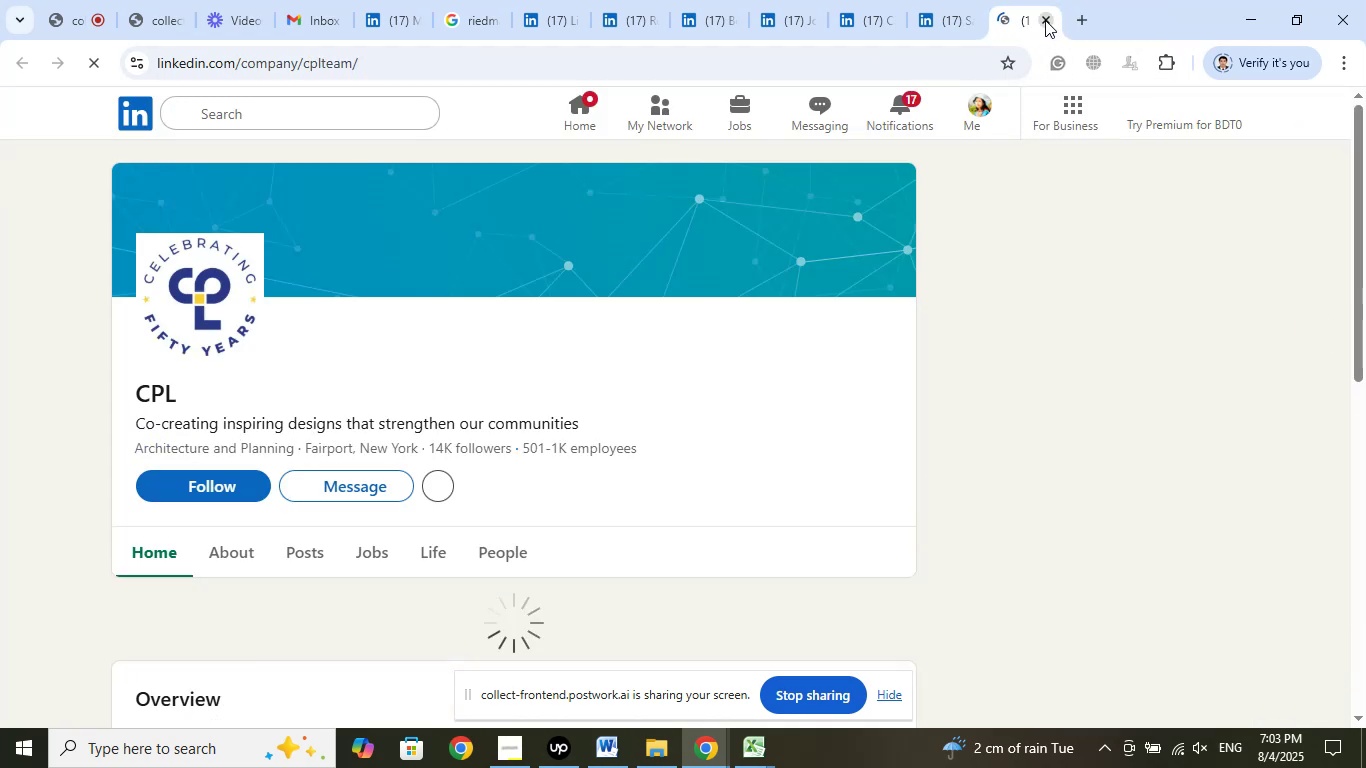 
left_click([1045, 20])
 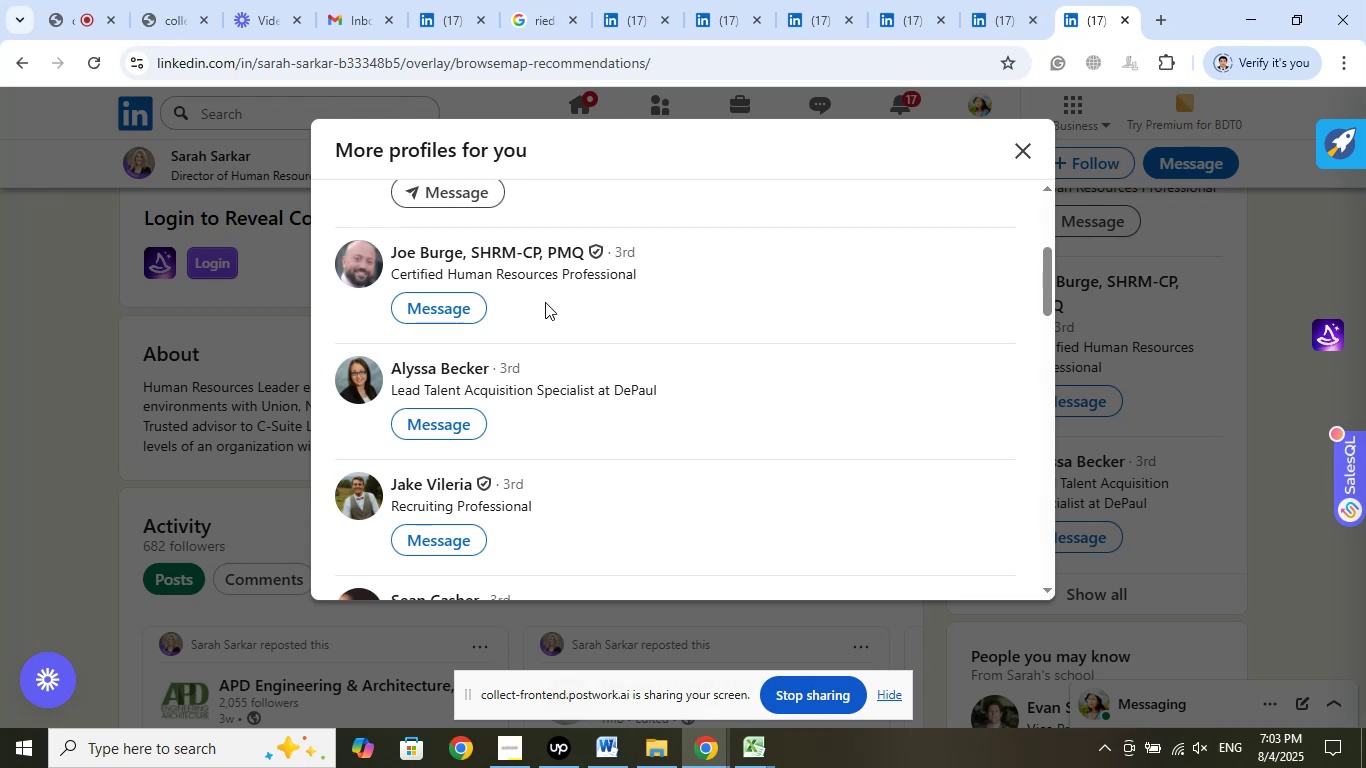 
wait(5.04)
 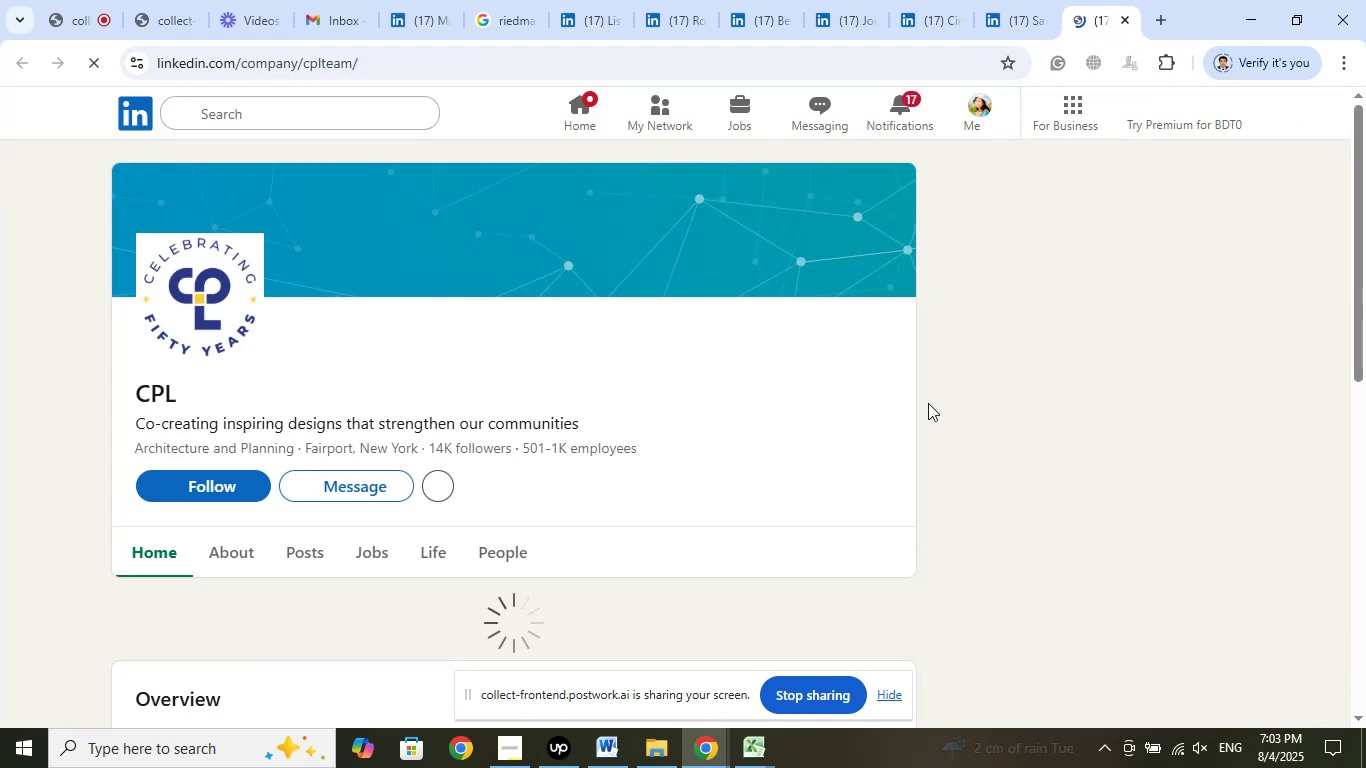 
left_click([548, 278])
 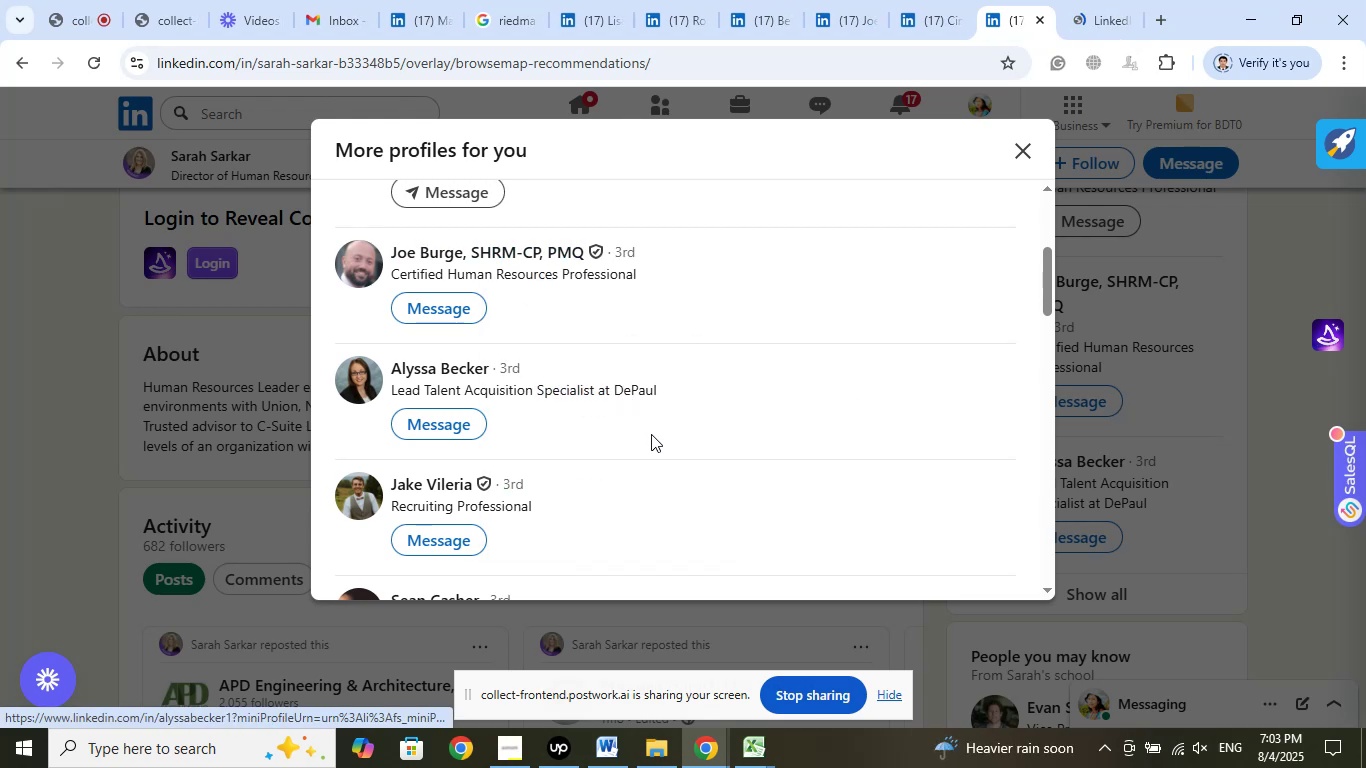 
scroll: coordinate [684, 457], scroll_direction: down, amount: 1.0
 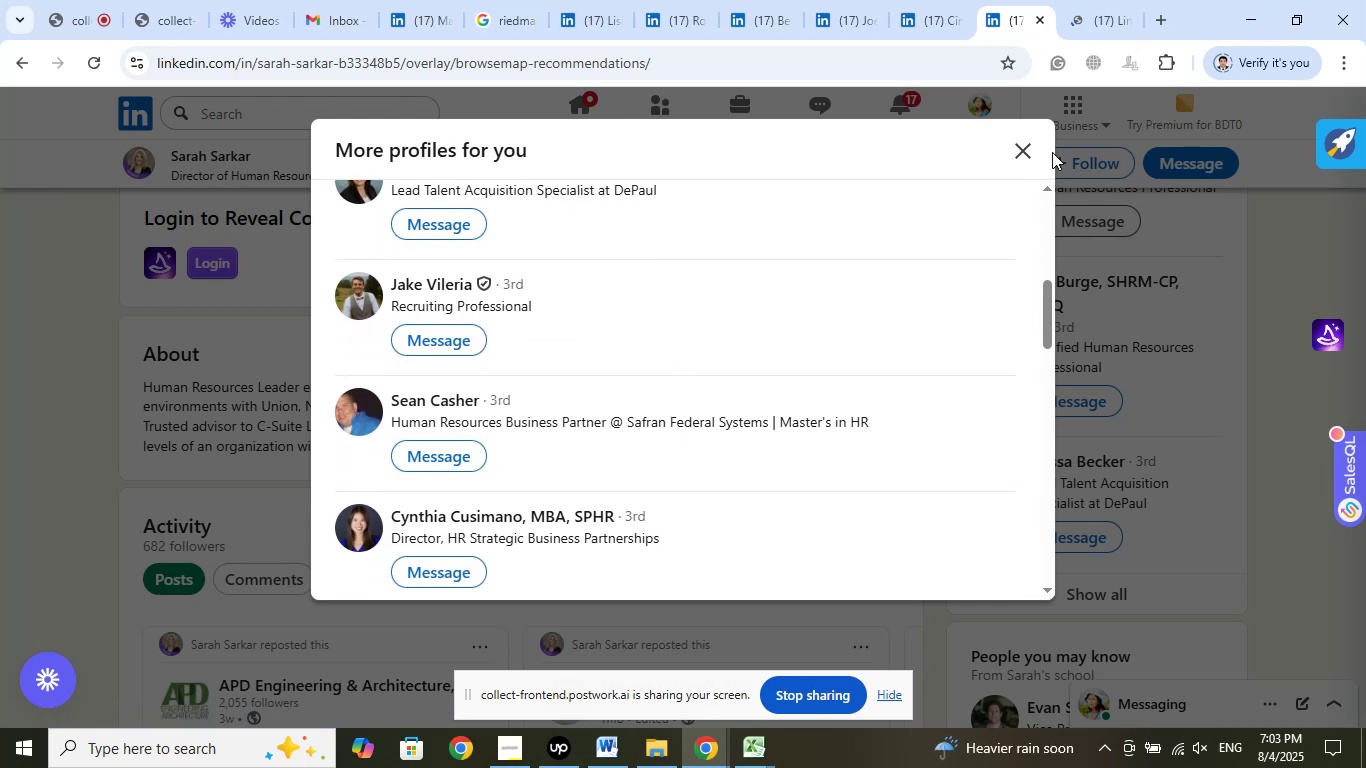 
left_click([1101, 3])
 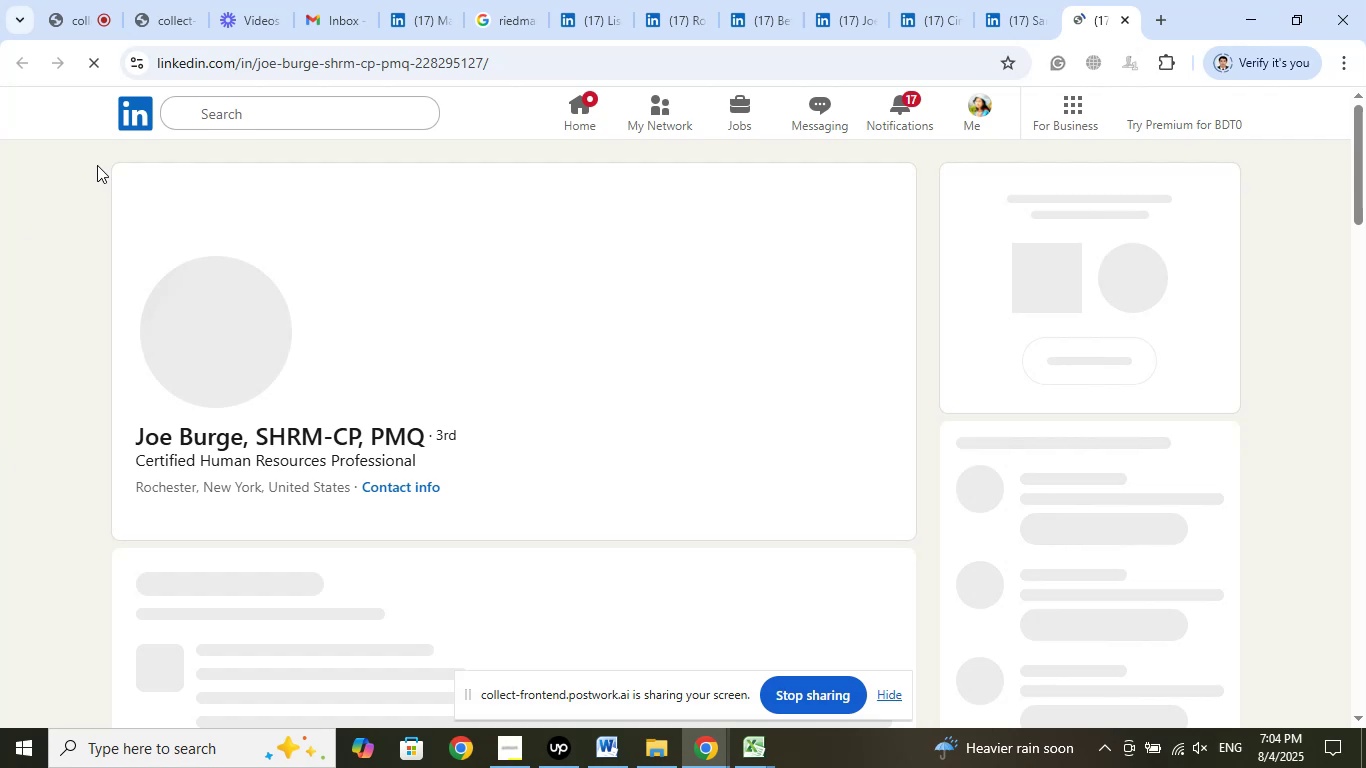 
left_click([76, 13])
 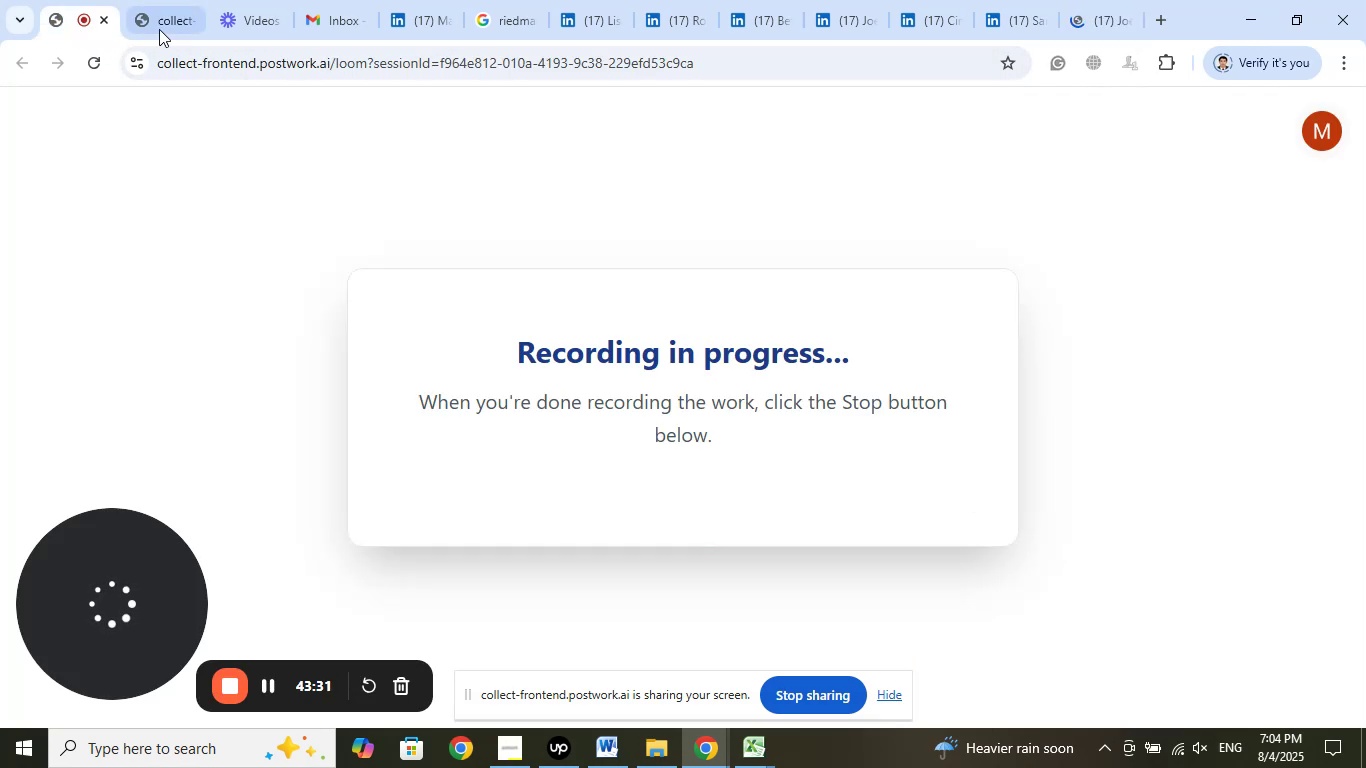 
left_click([171, 15])
 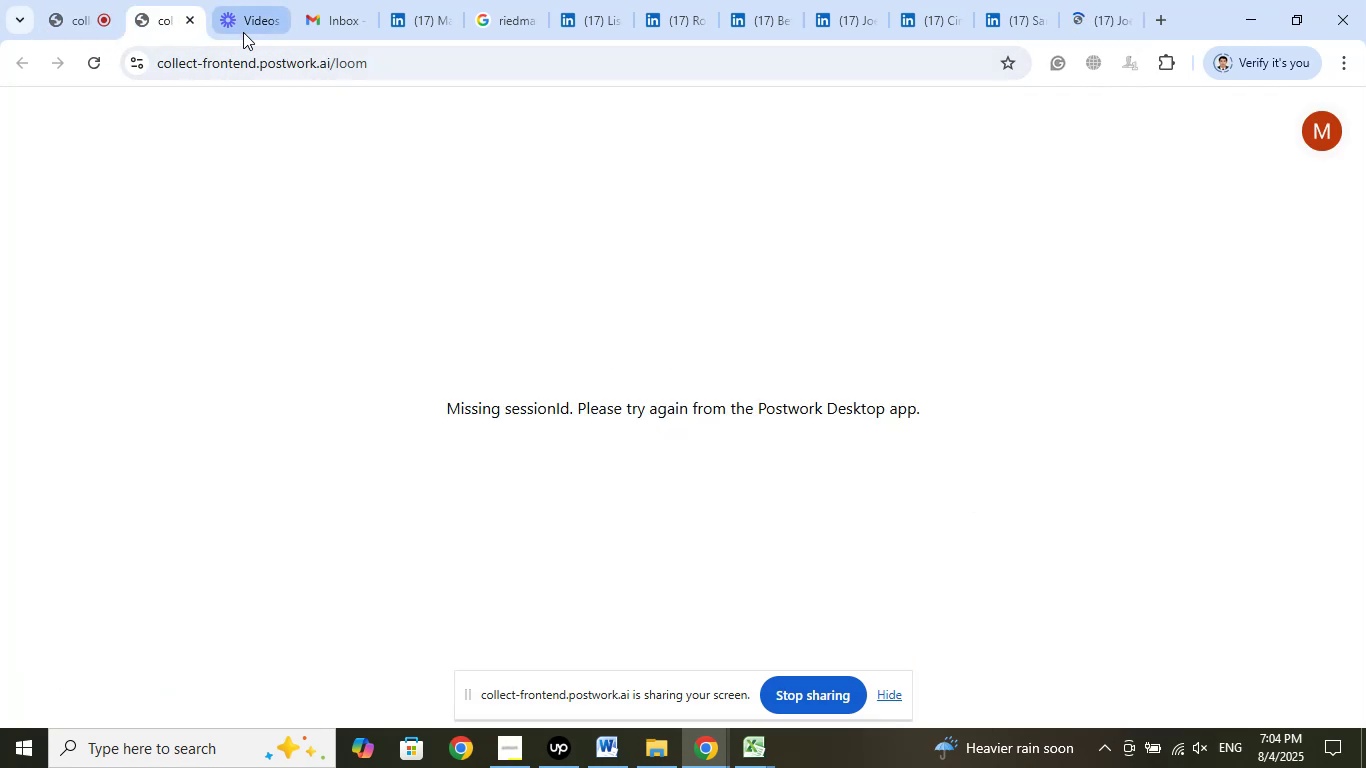 
left_click([243, 31])
 